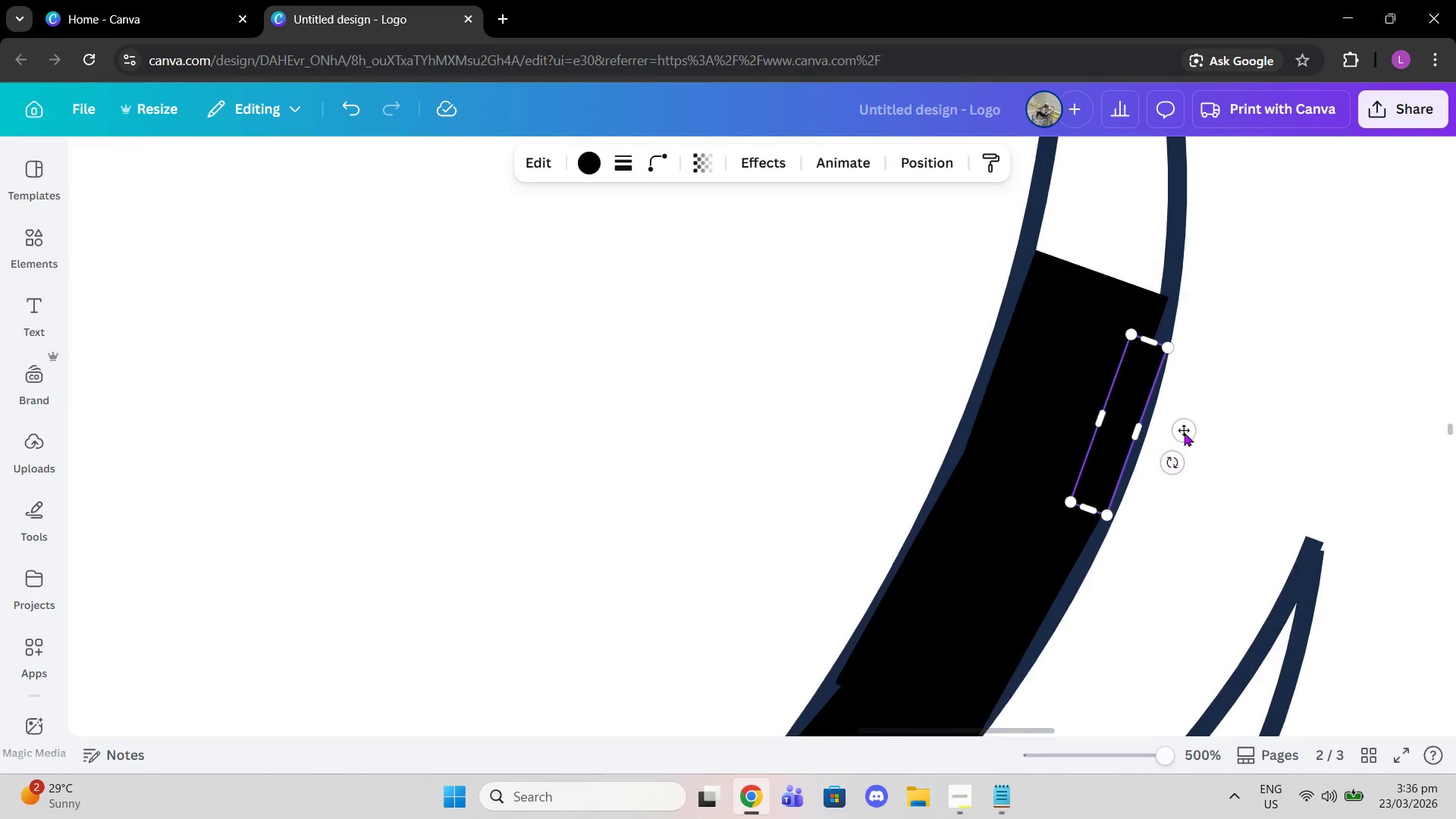 
scroll: coordinate [1184, 432], scroll_direction: up, amount: 2.0
 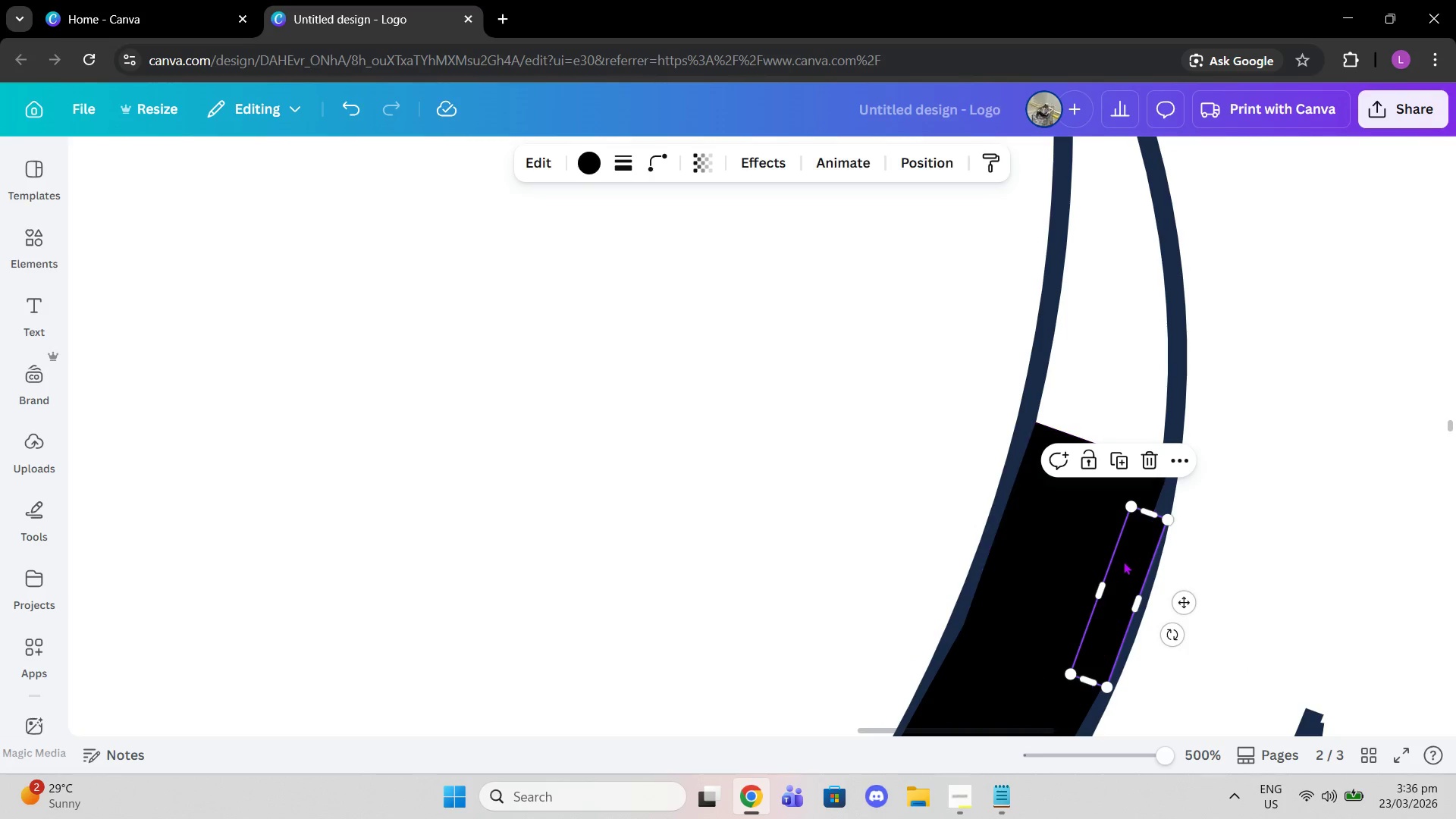 
left_click([1123, 561])
 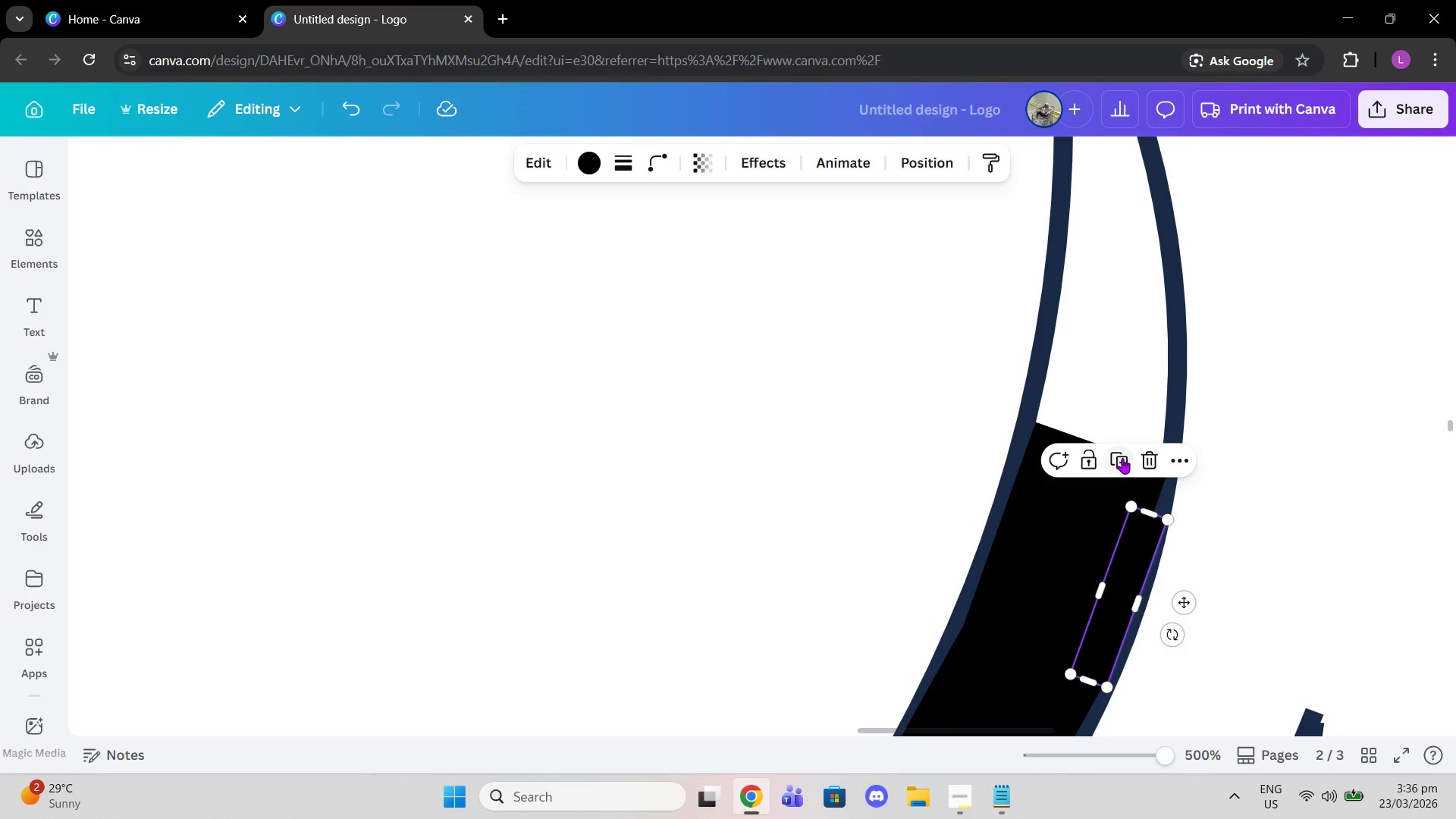 
left_click([1122, 458])
 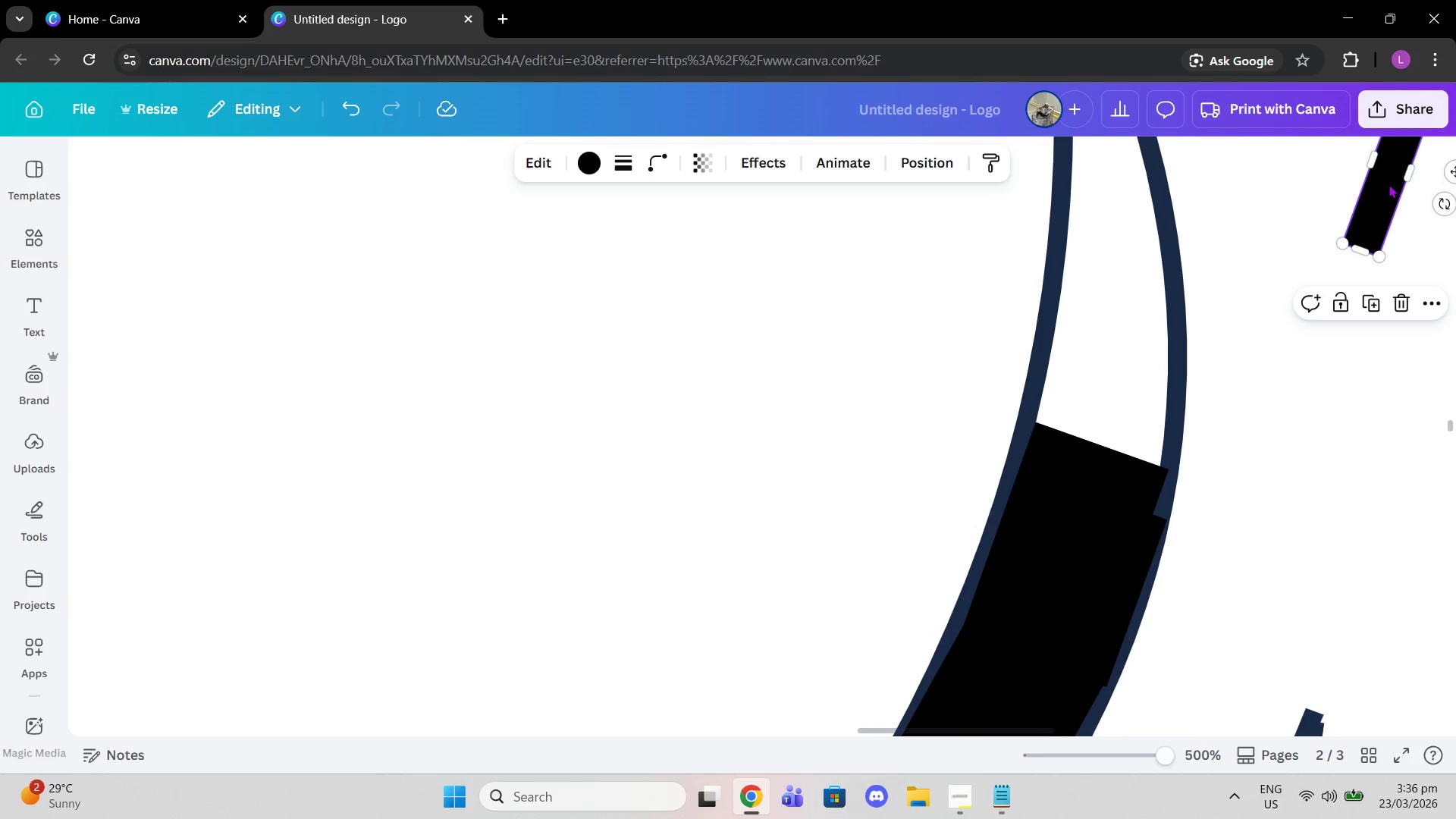 
left_click_drag(start_coordinate=[1389, 184], to_coordinate=[1043, 328])
 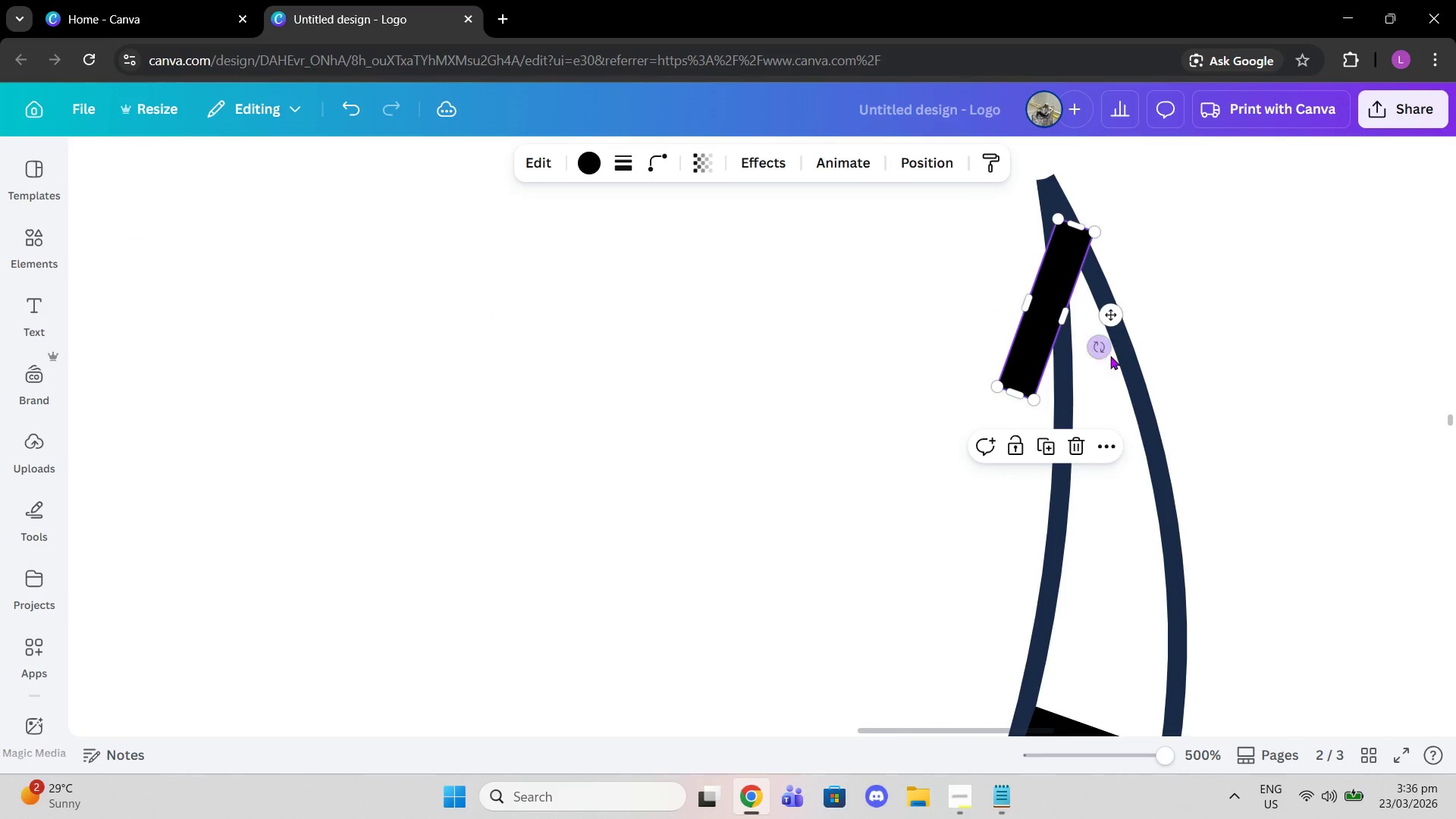 
scroll: coordinate [1106, 344], scroll_direction: up, amount: 3.0
 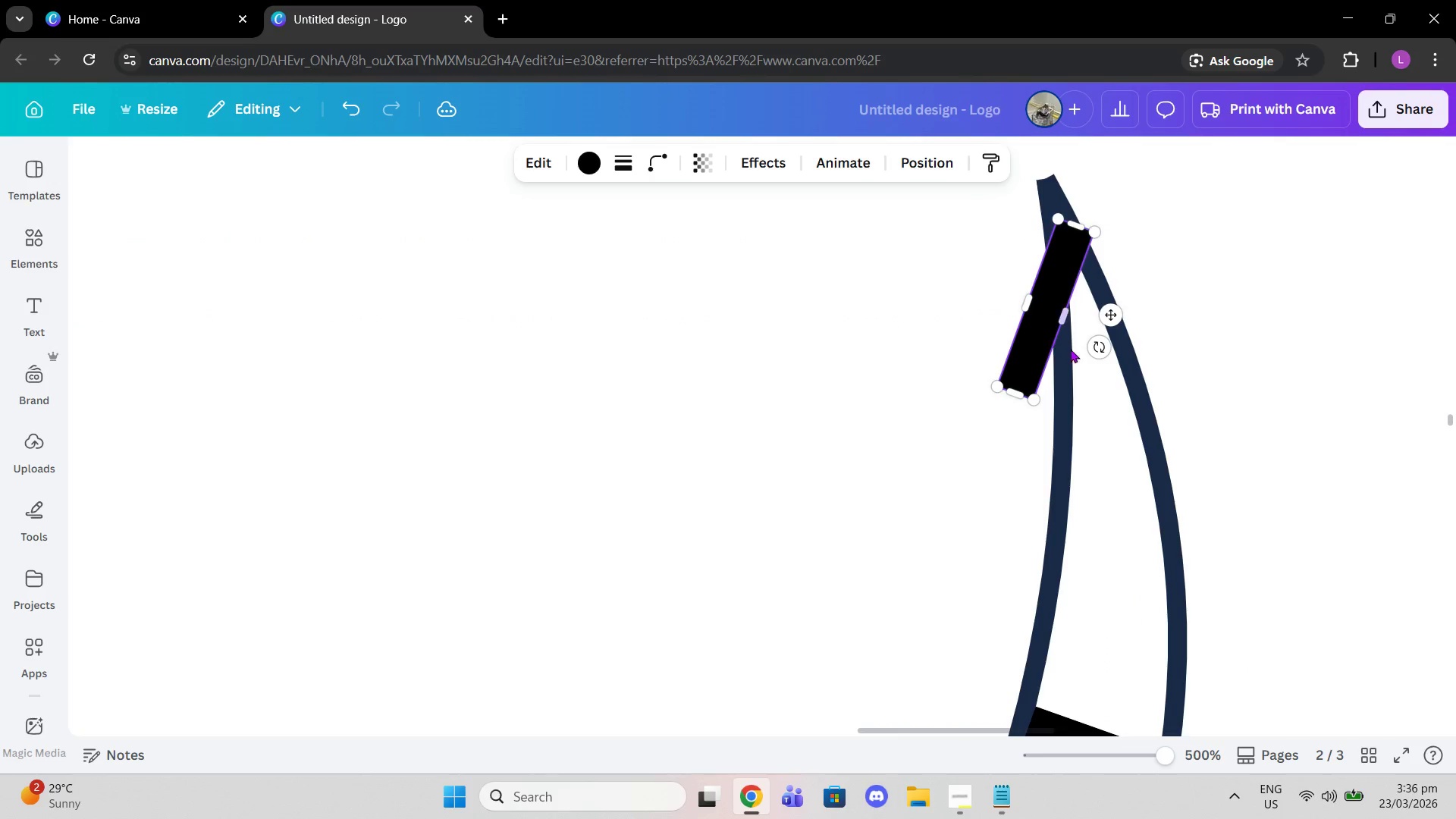 
left_click_drag(start_coordinate=[1097, 355], to_coordinate=[1136, 311])
 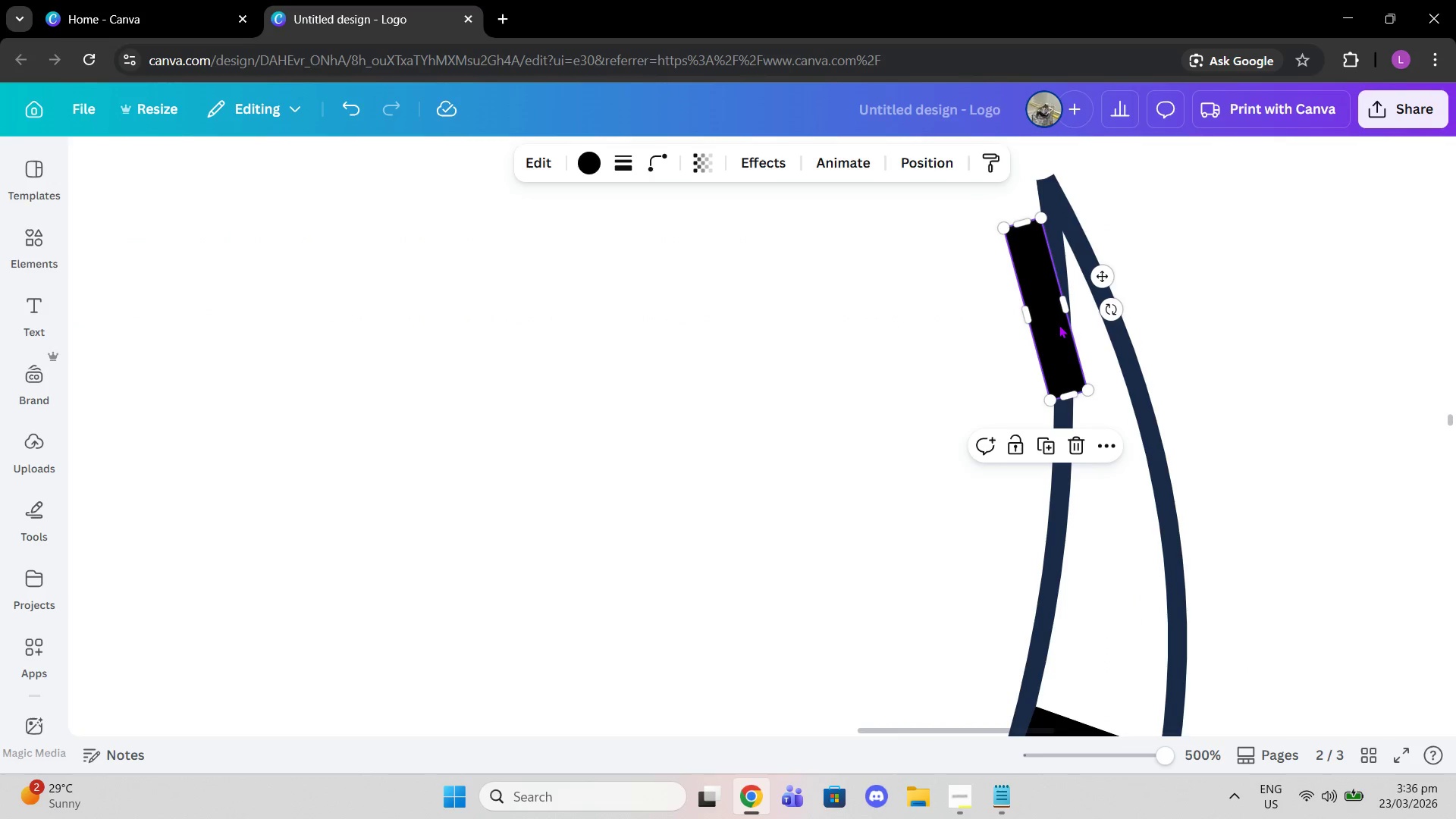 
left_click_drag(start_coordinate=[1059, 325], to_coordinate=[1097, 335])
 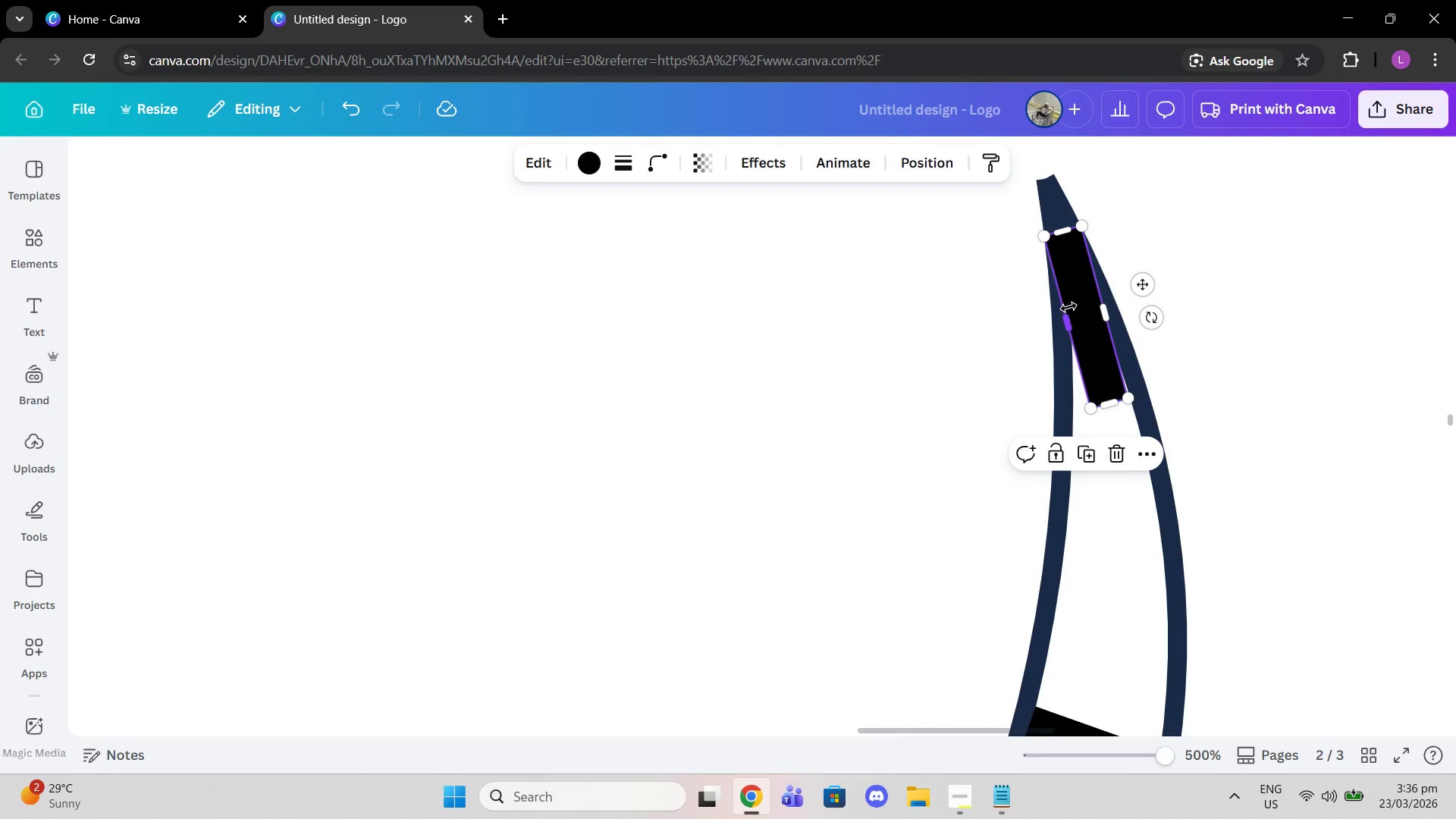 
left_click_drag(start_coordinate=[1068, 314], to_coordinate=[1079, 317])
 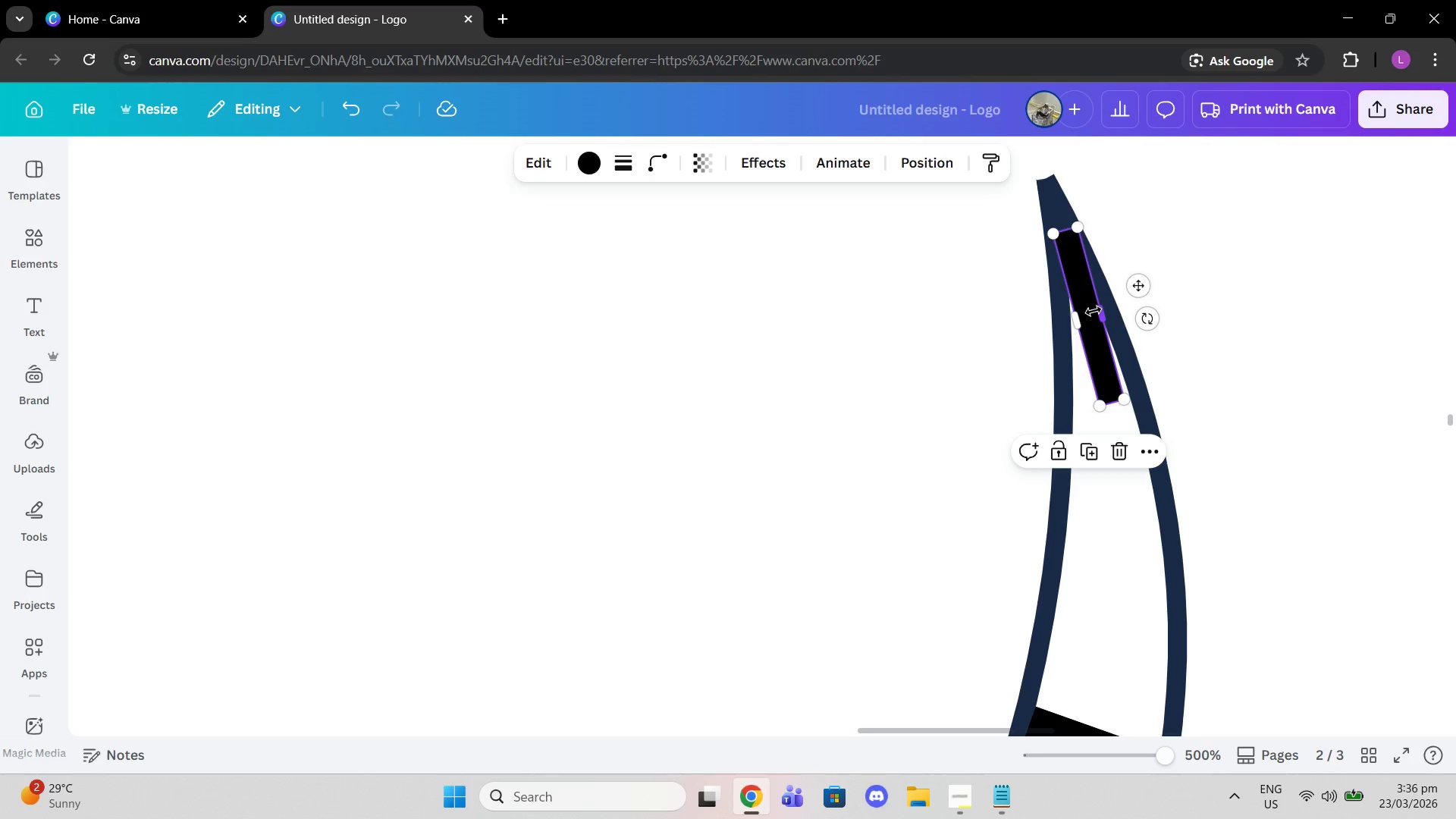 
left_click_drag(start_coordinate=[1094, 312], to_coordinate=[1084, 312])
 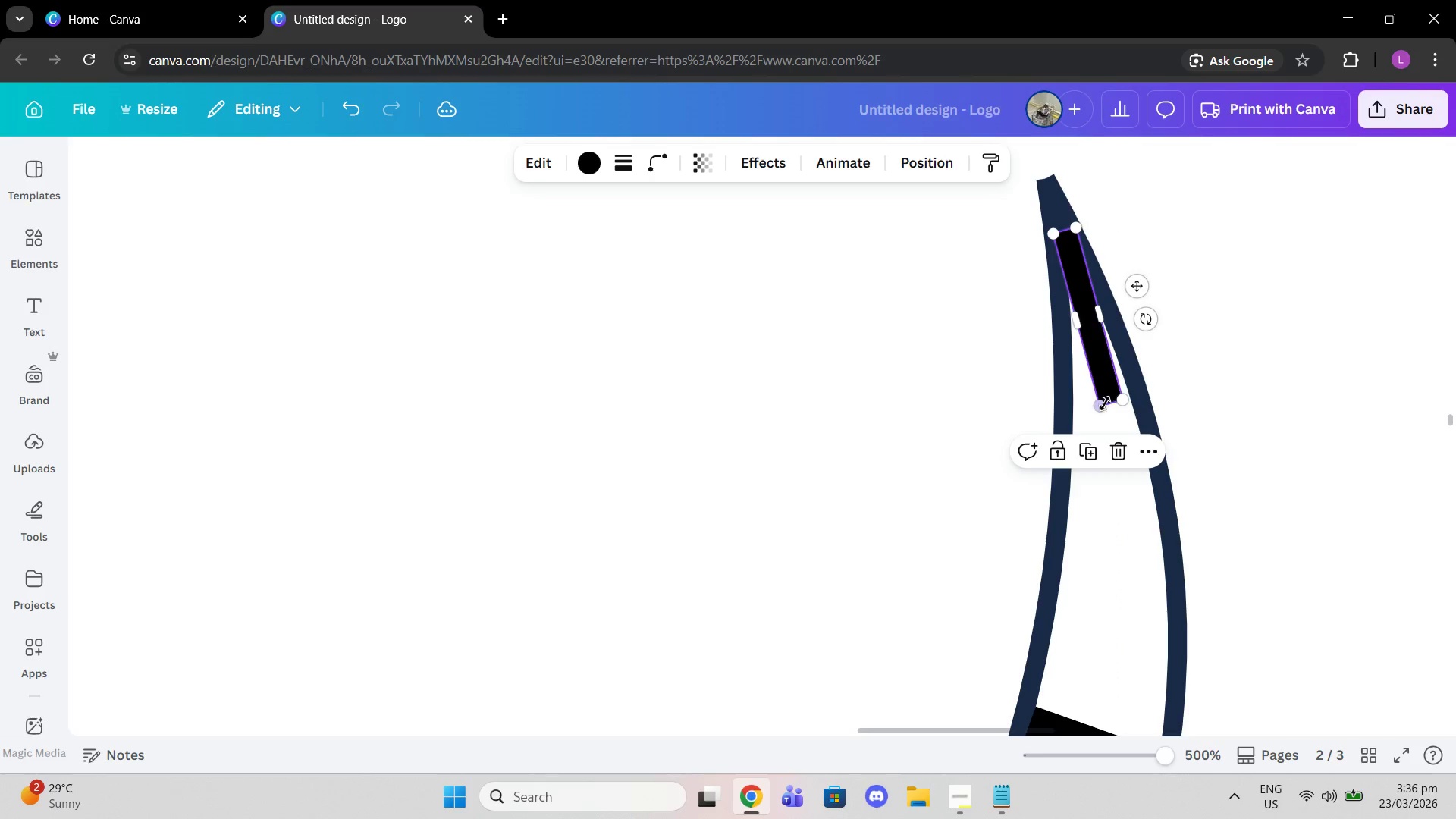 
left_click_drag(start_coordinate=[1104, 404], to_coordinate=[1149, 576])
 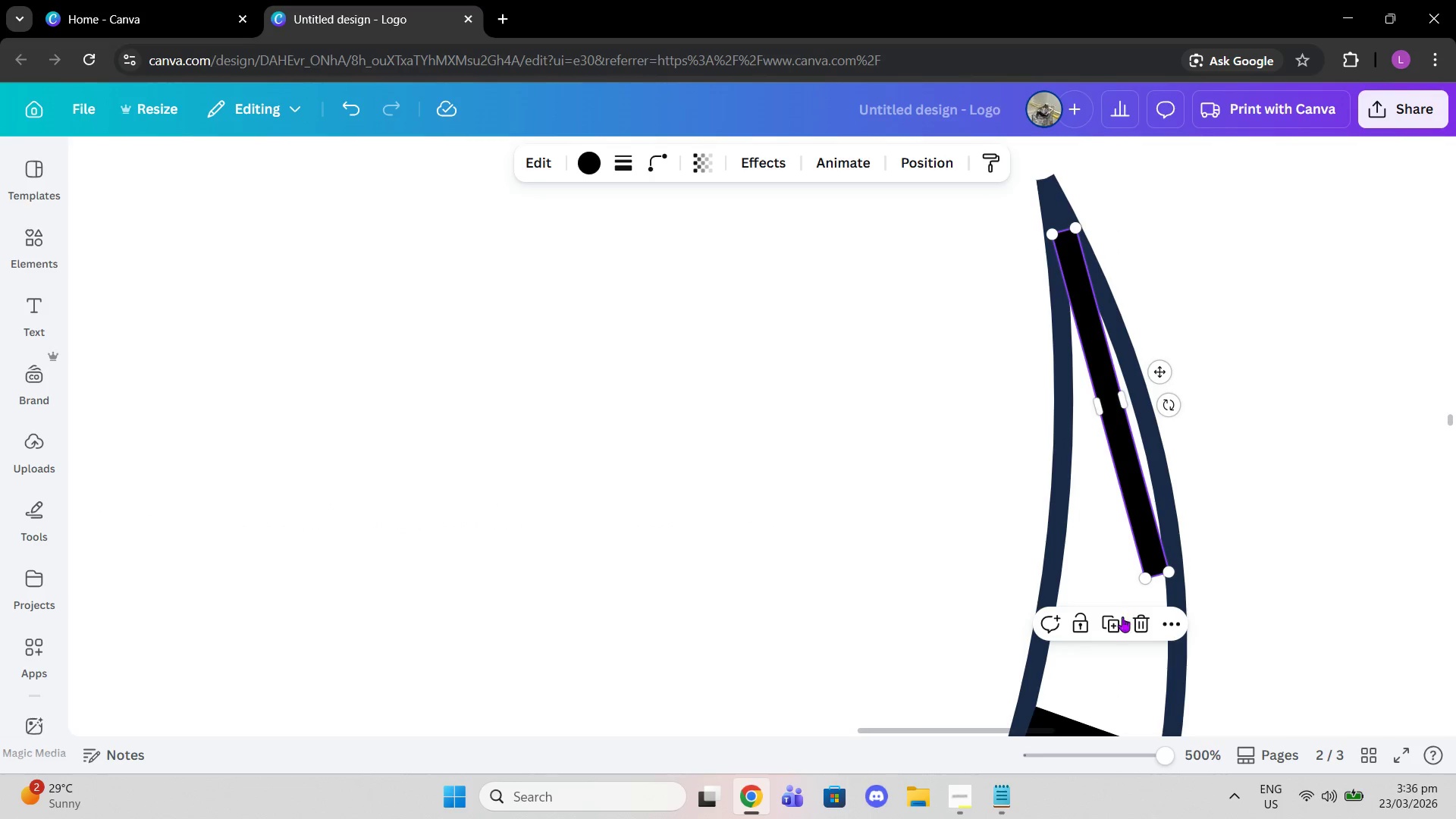 
left_click([1114, 624])
 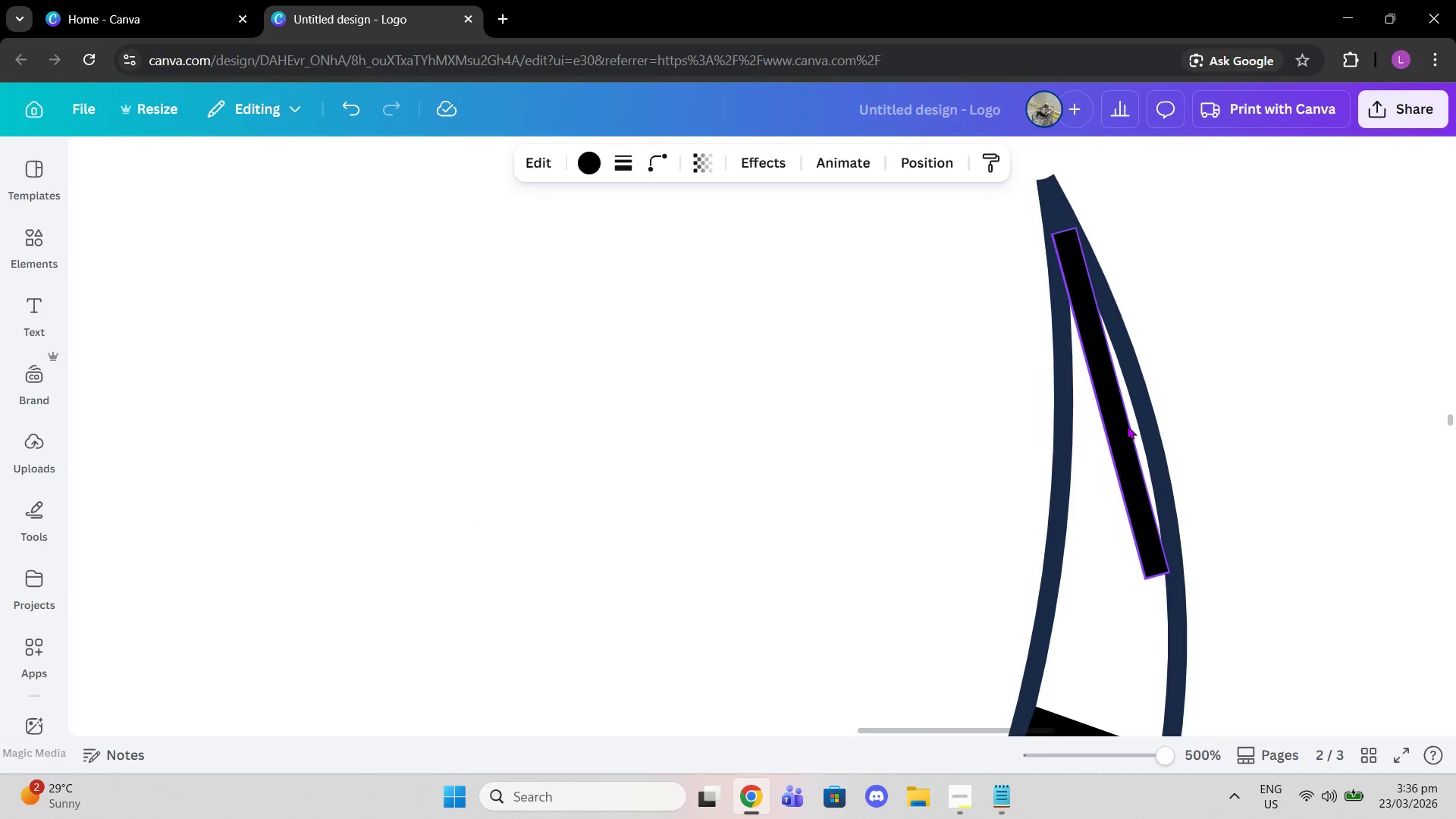 
scroll: coordinate [1115, 478], scroll_direction: down, amount: 1.0
 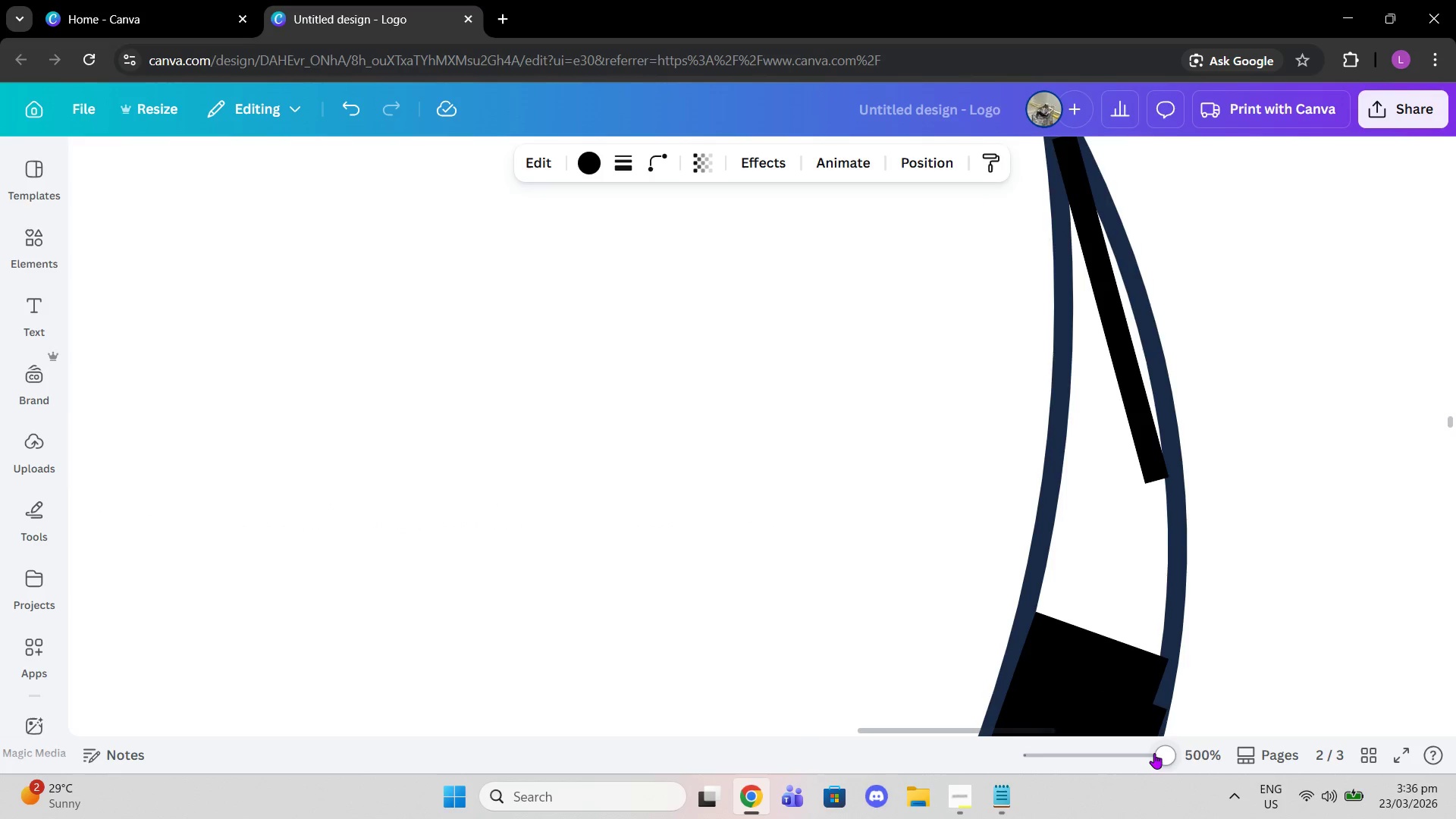 
left_click_drag(start_coordinate=[1154, 753], to_coordinate=[1107, 754])
 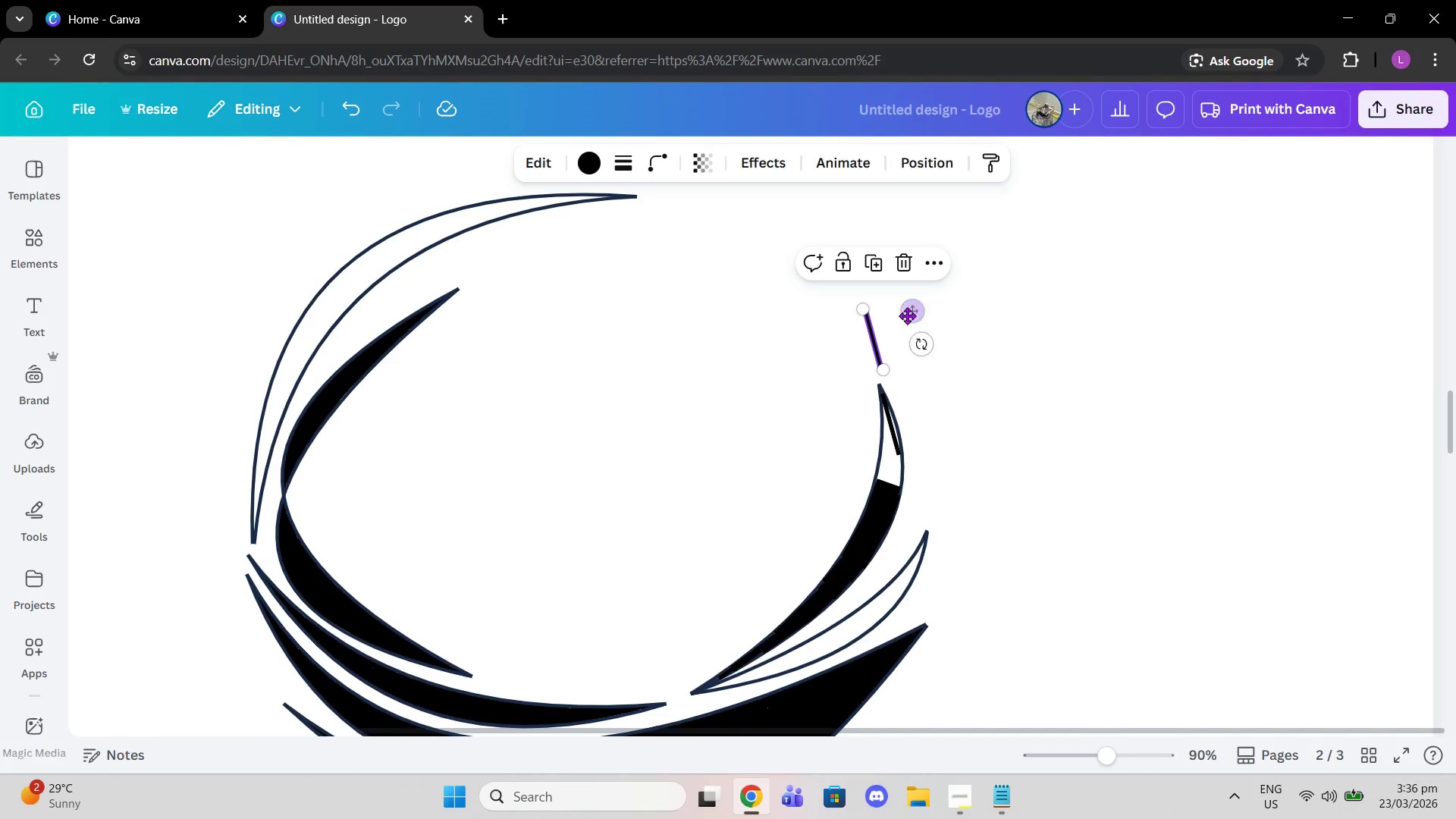 
left_click_drag(start_coordinate=[912, 307], to_coordinate=[928, 436])
 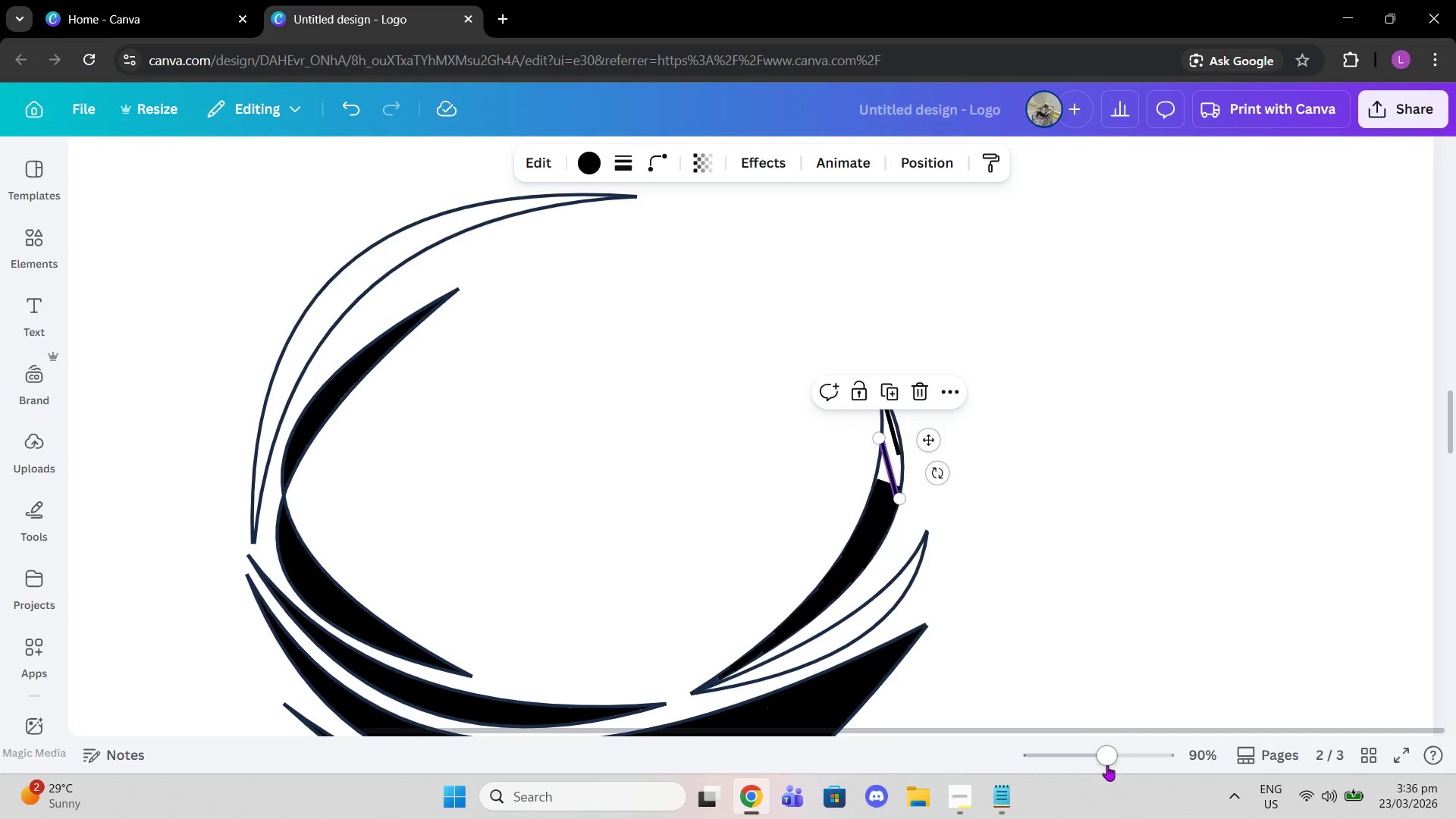 
left_click_drag(start_coordinate=[1106, 761], to_coordinate=[1201, 770])
 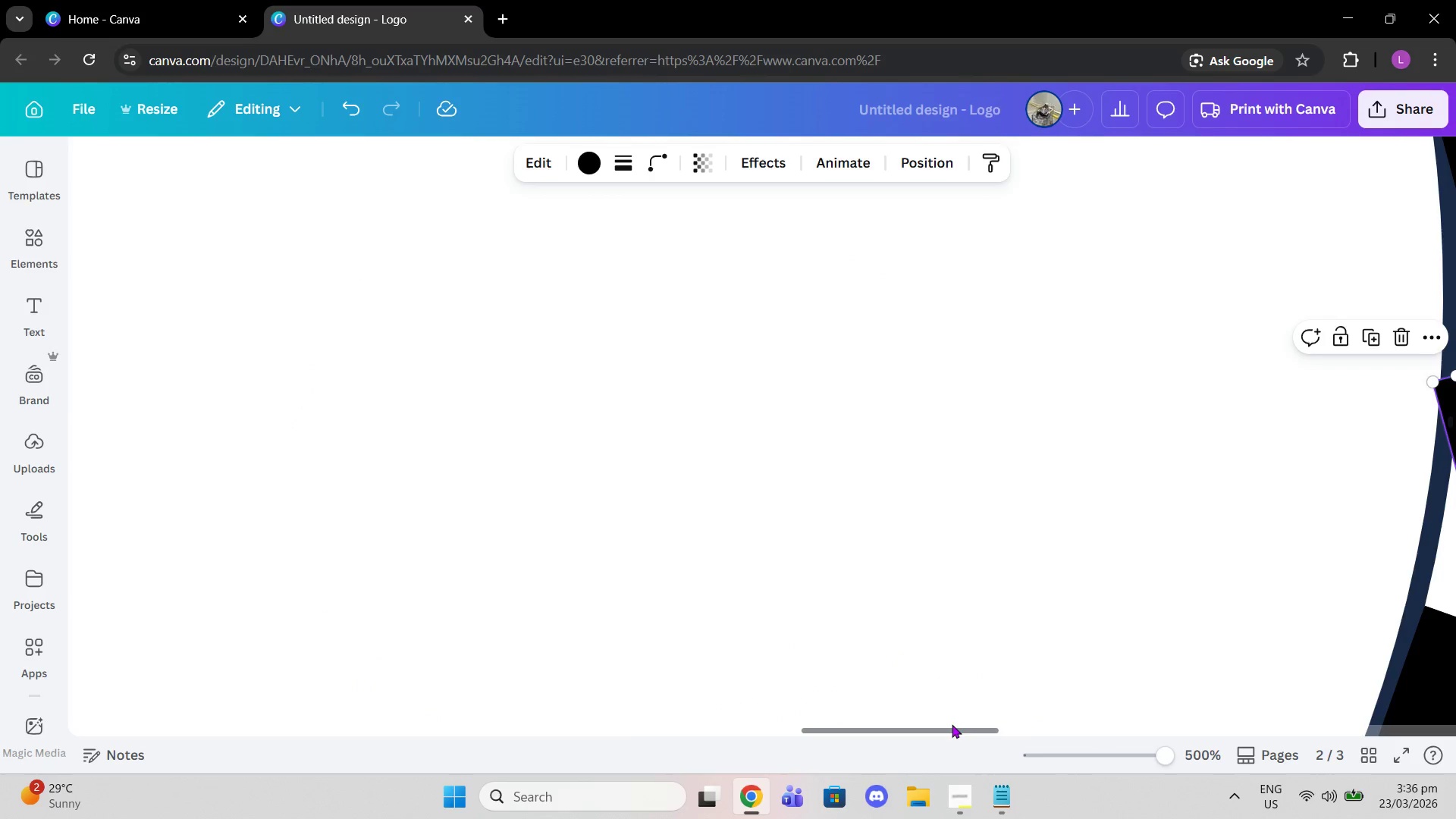 
left_click_drag(start_coordinate=[952, 724], to_coordinate=[1045, 724])
 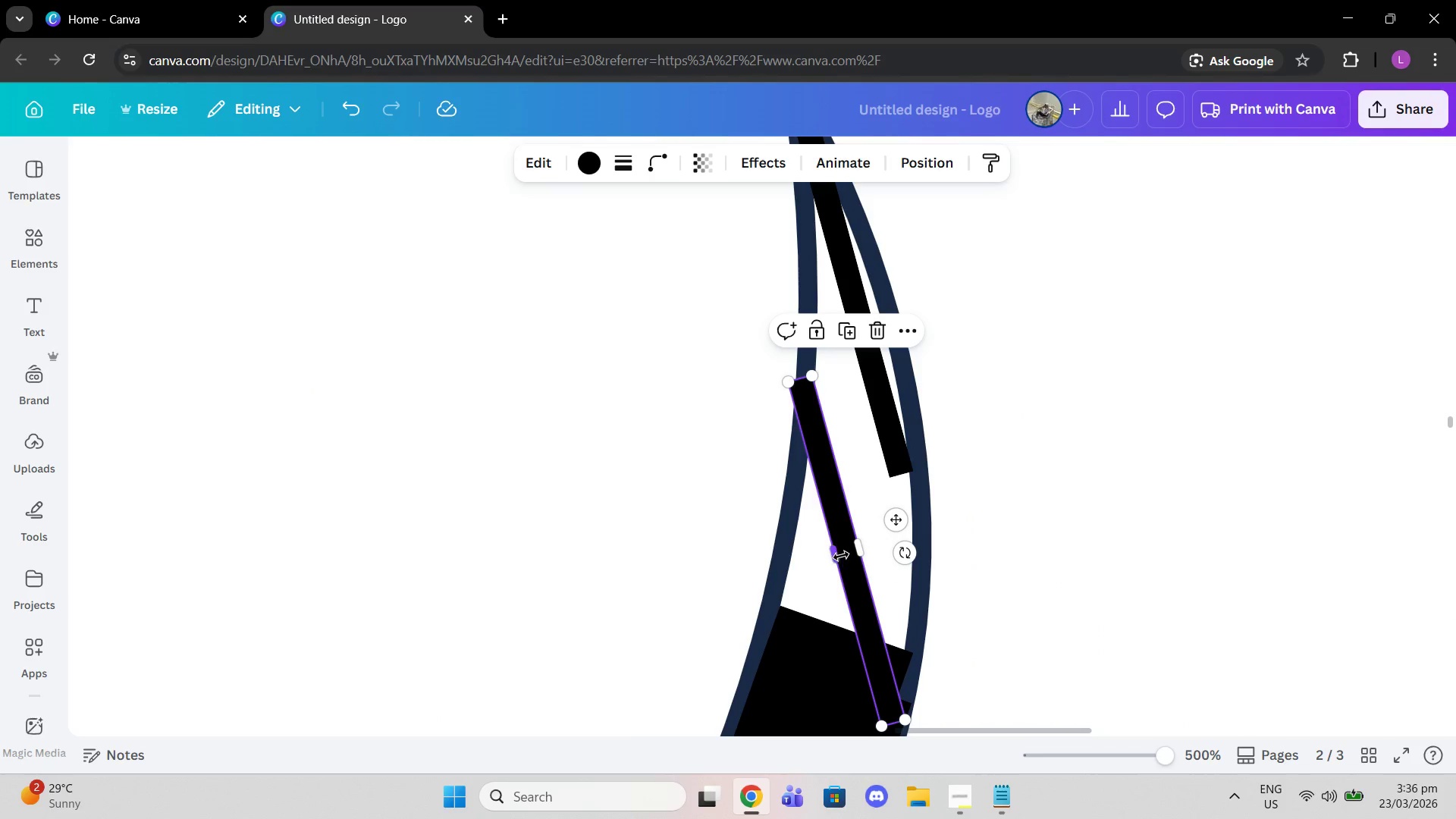 
left_click_drag(start_coordinate=[834, 556], to_coordinate=[797, 552])
 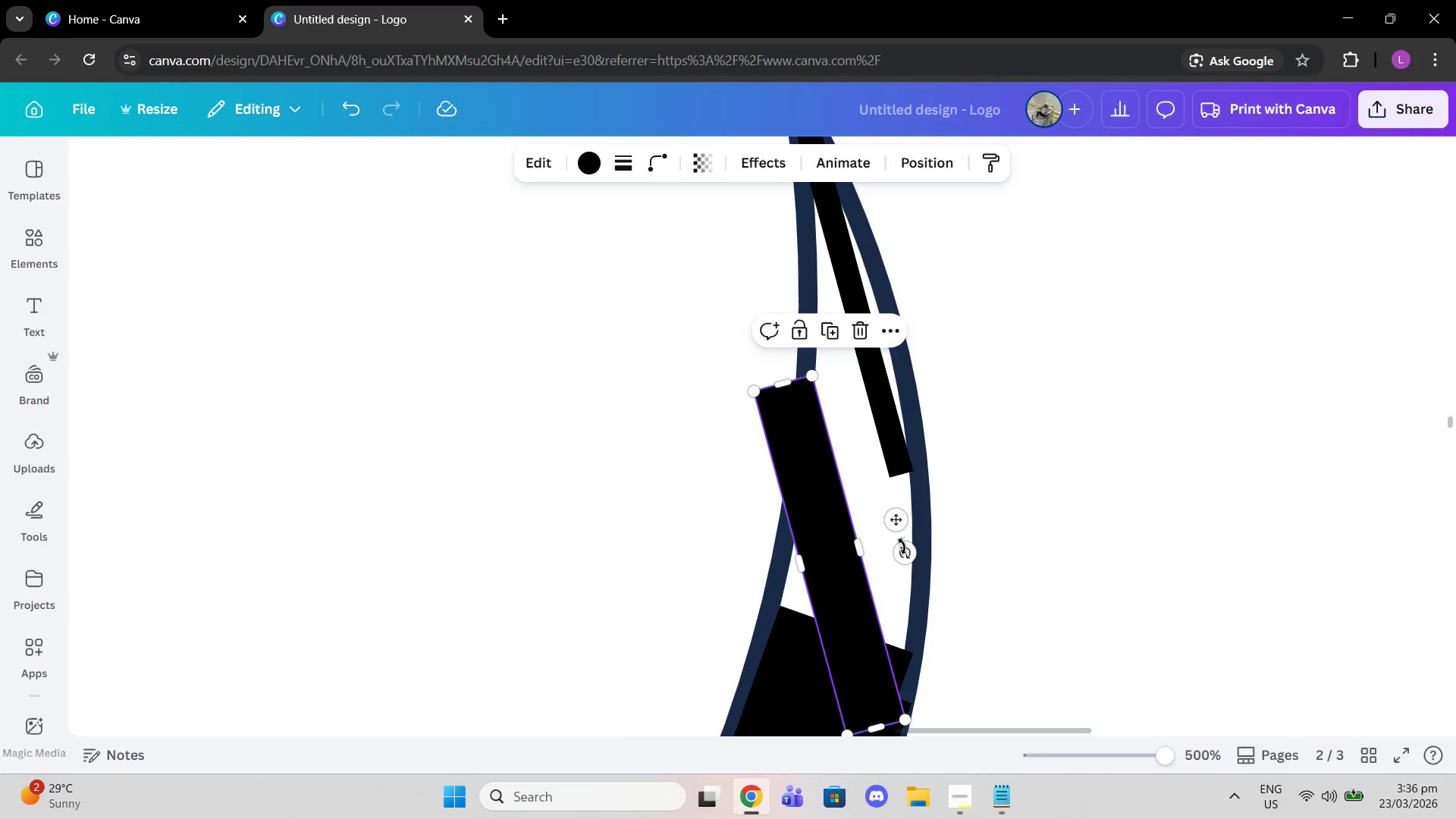 
left_click_drag(start_coordinate=[900, 550], to_coordinate=[929, 589])
 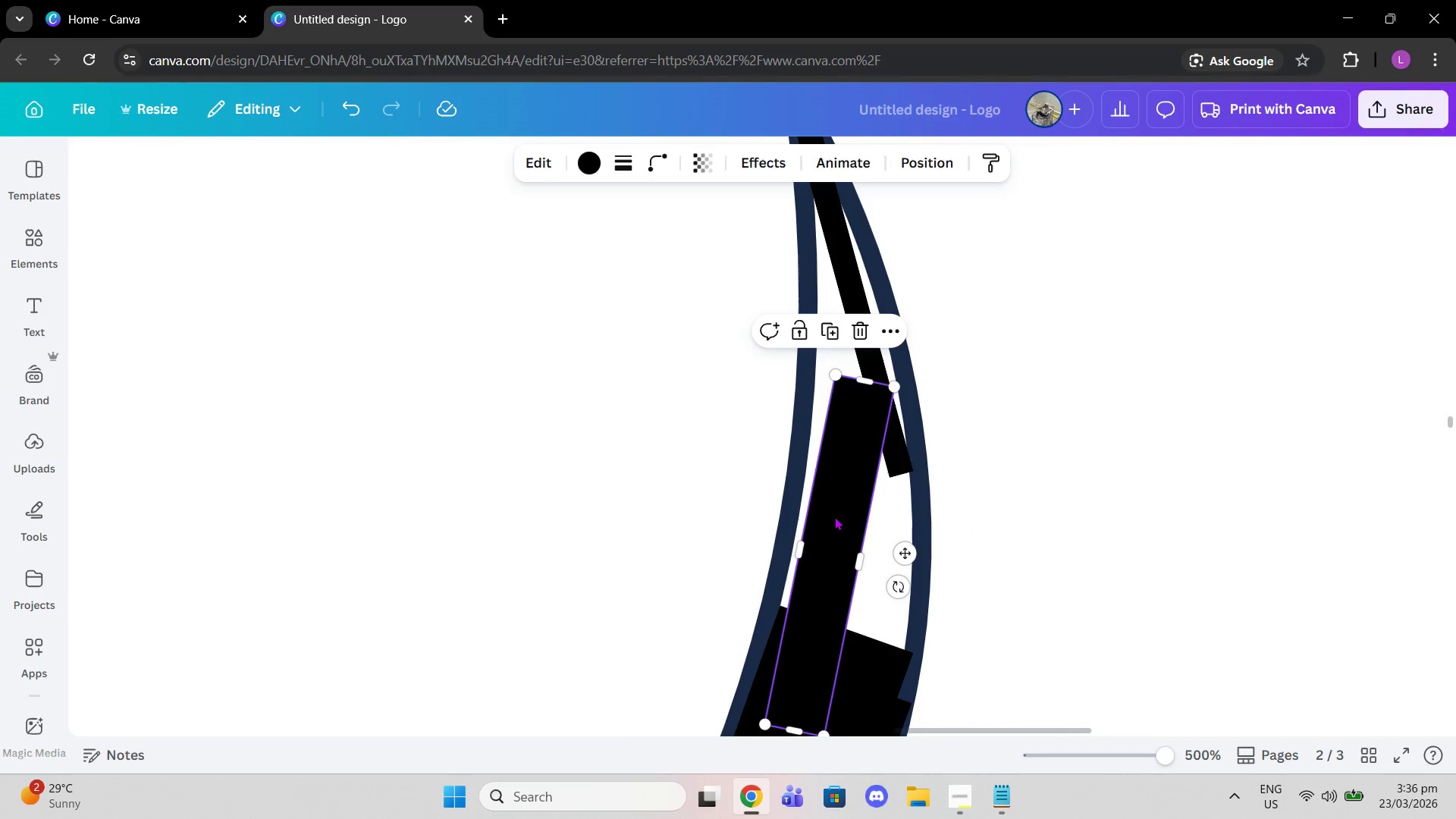 
left_click_drag(start_coordinate=[834, 516], to_coordinate=[824, 490])
 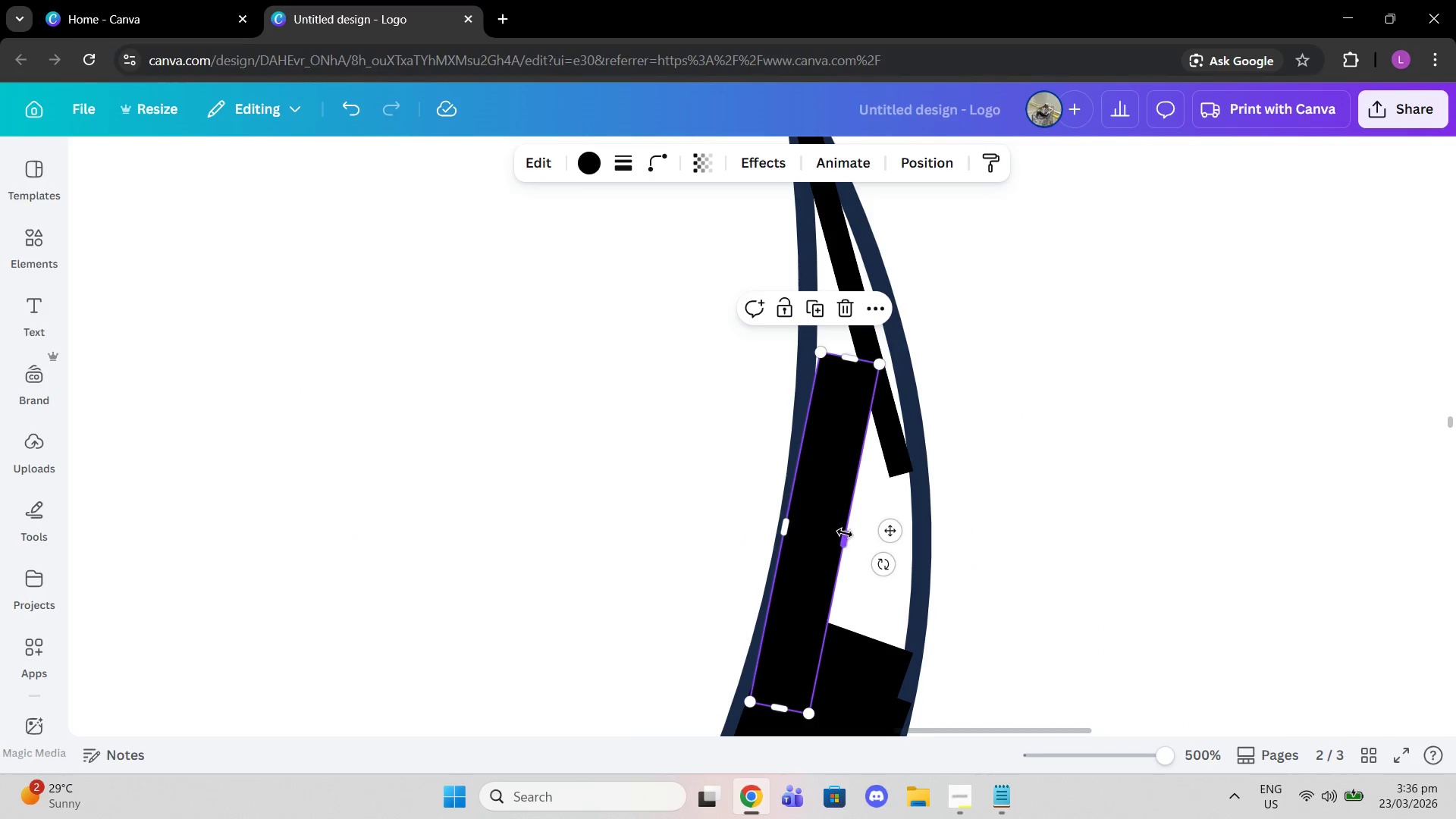 
left_click_drag(start_coordinate=[845, 533], to_coordinate=[859, 546])
 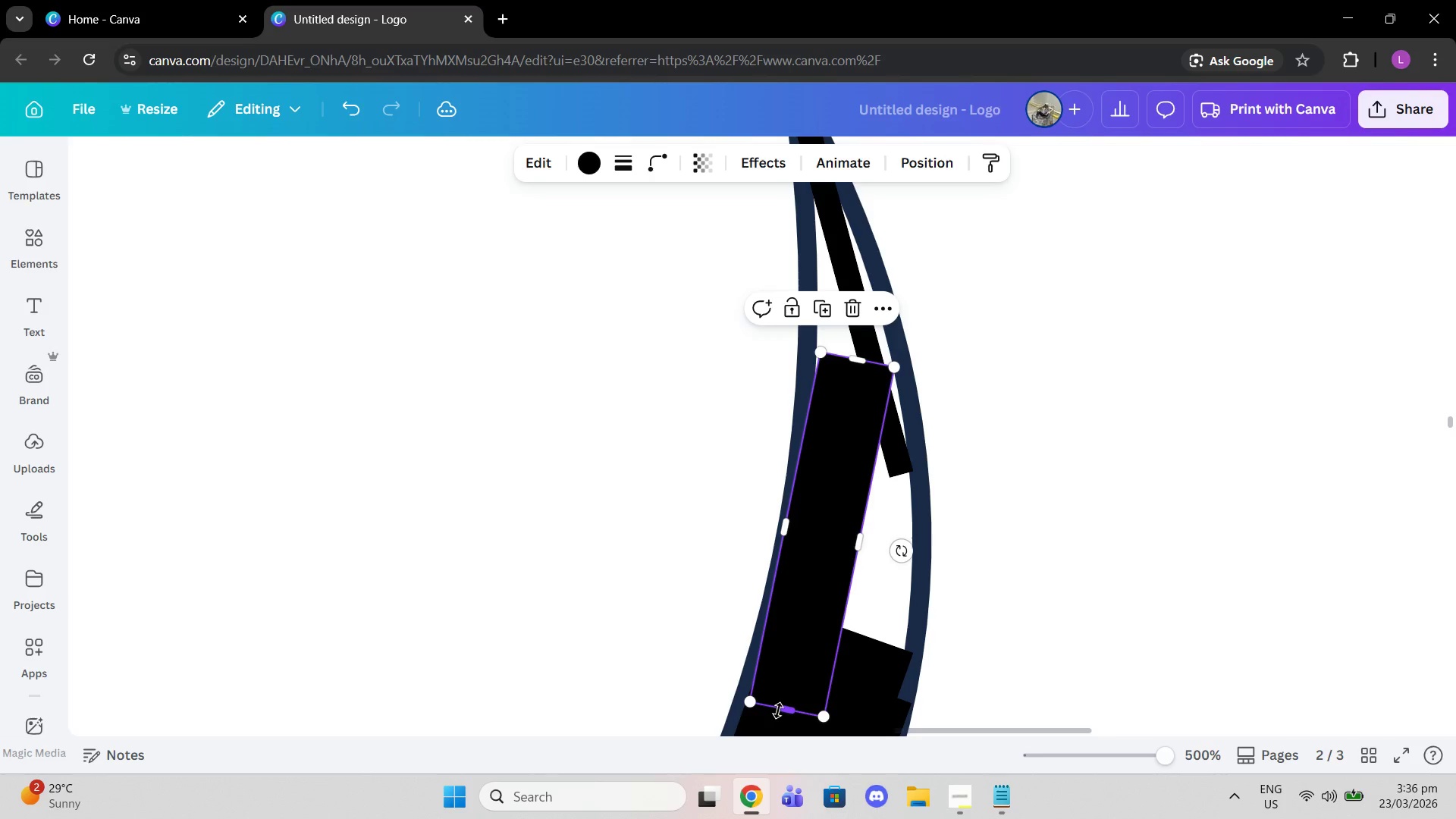 
left_click_drag(start_coordinate=[779, 711], to_coordinate=[828, 641])
 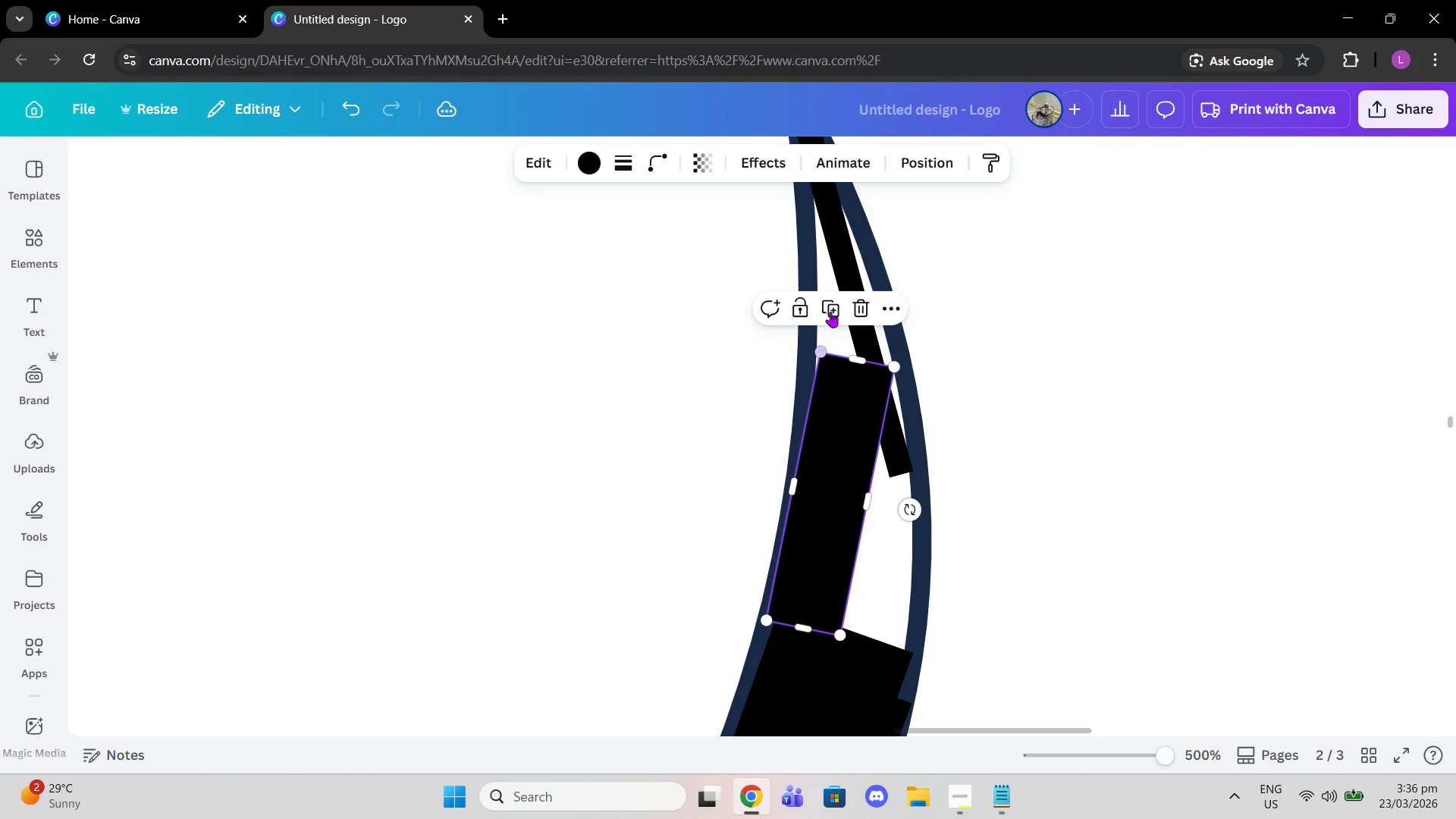 
left_click([833, 304])
 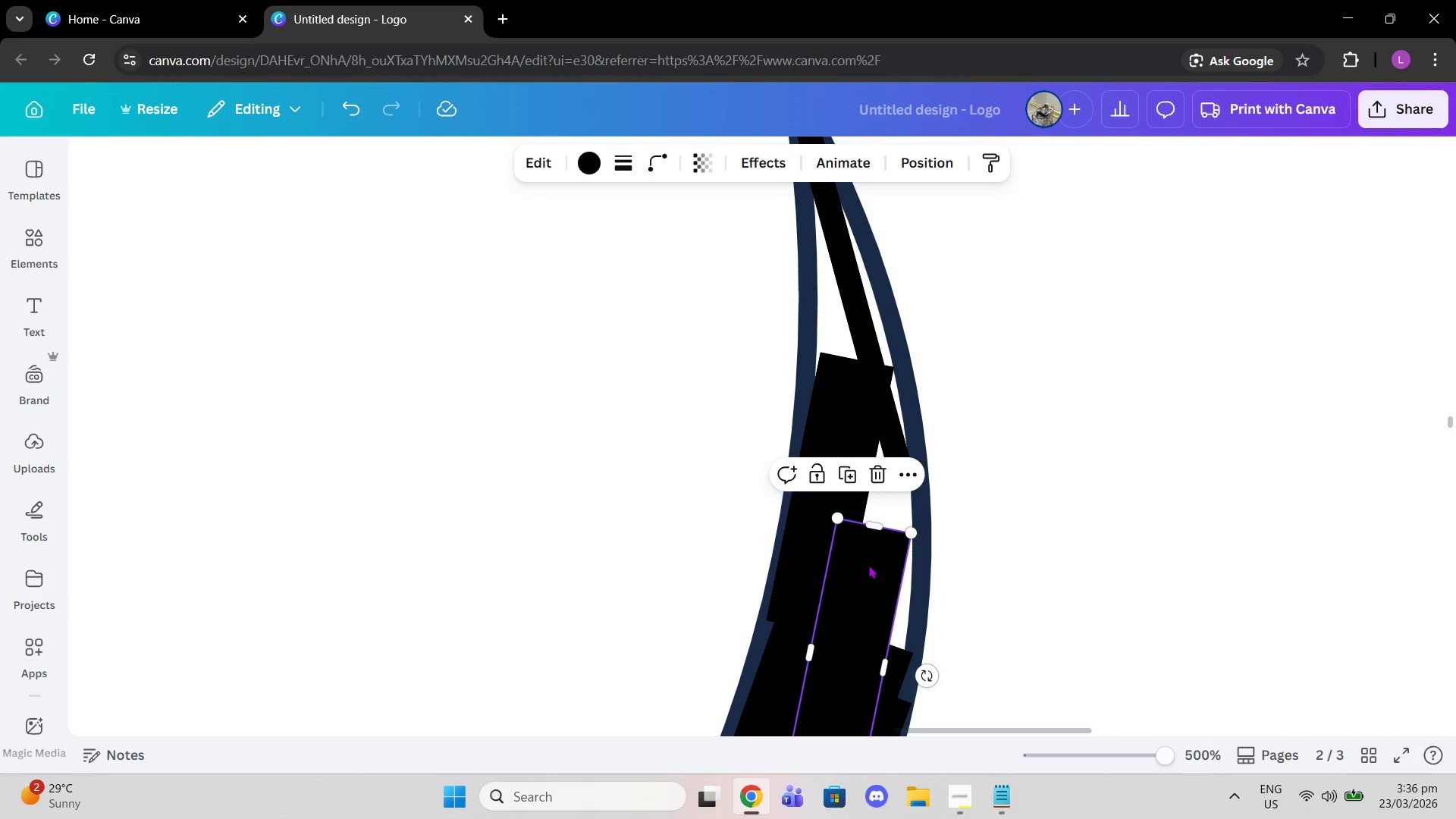 
left_click_drag(start_coordinate=[859, 581], to_coordinate=[897, 486])
 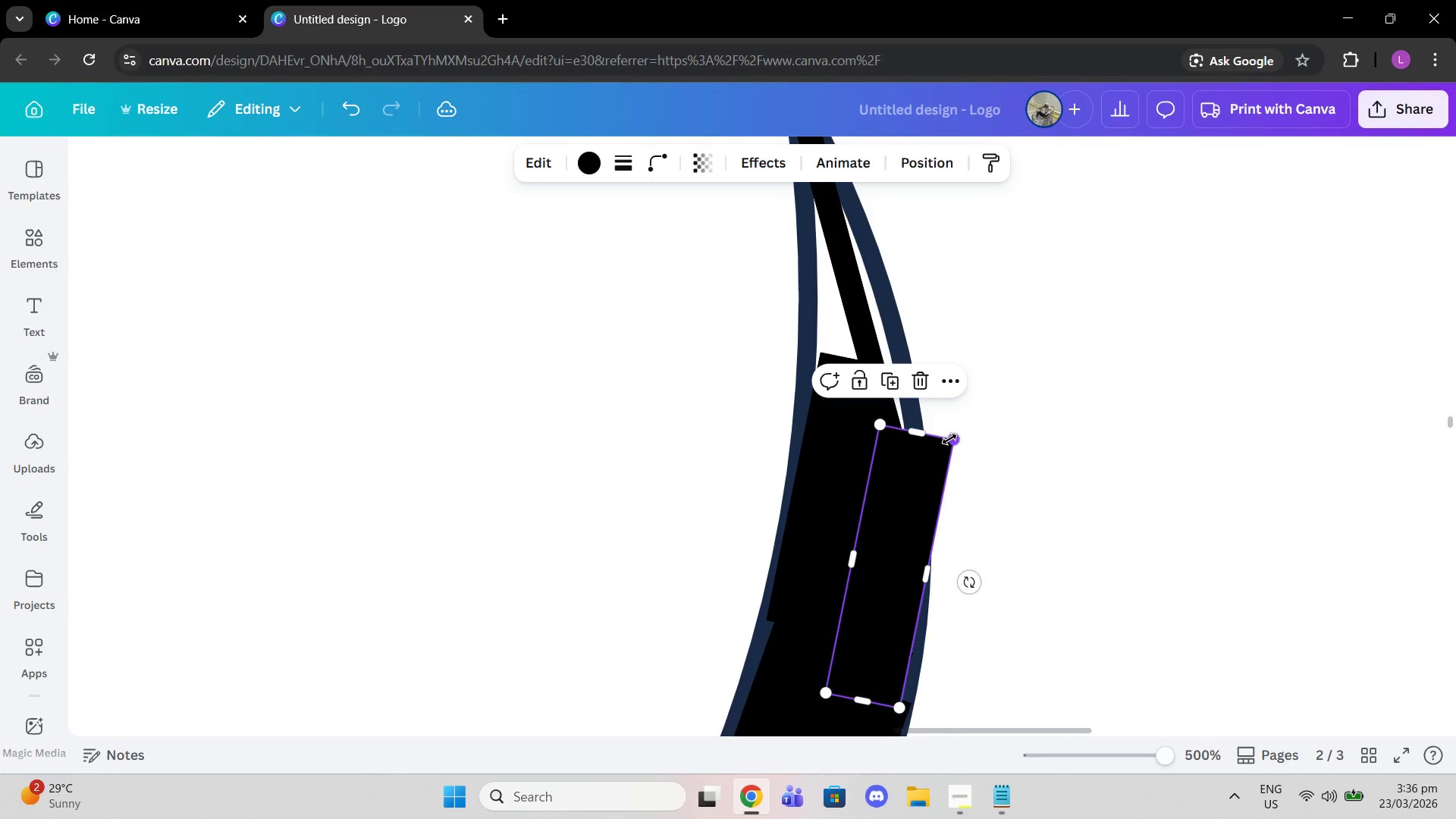 
left_click_drag(start_coordinate=[950, 439], to_coordinate=[898, 439])
 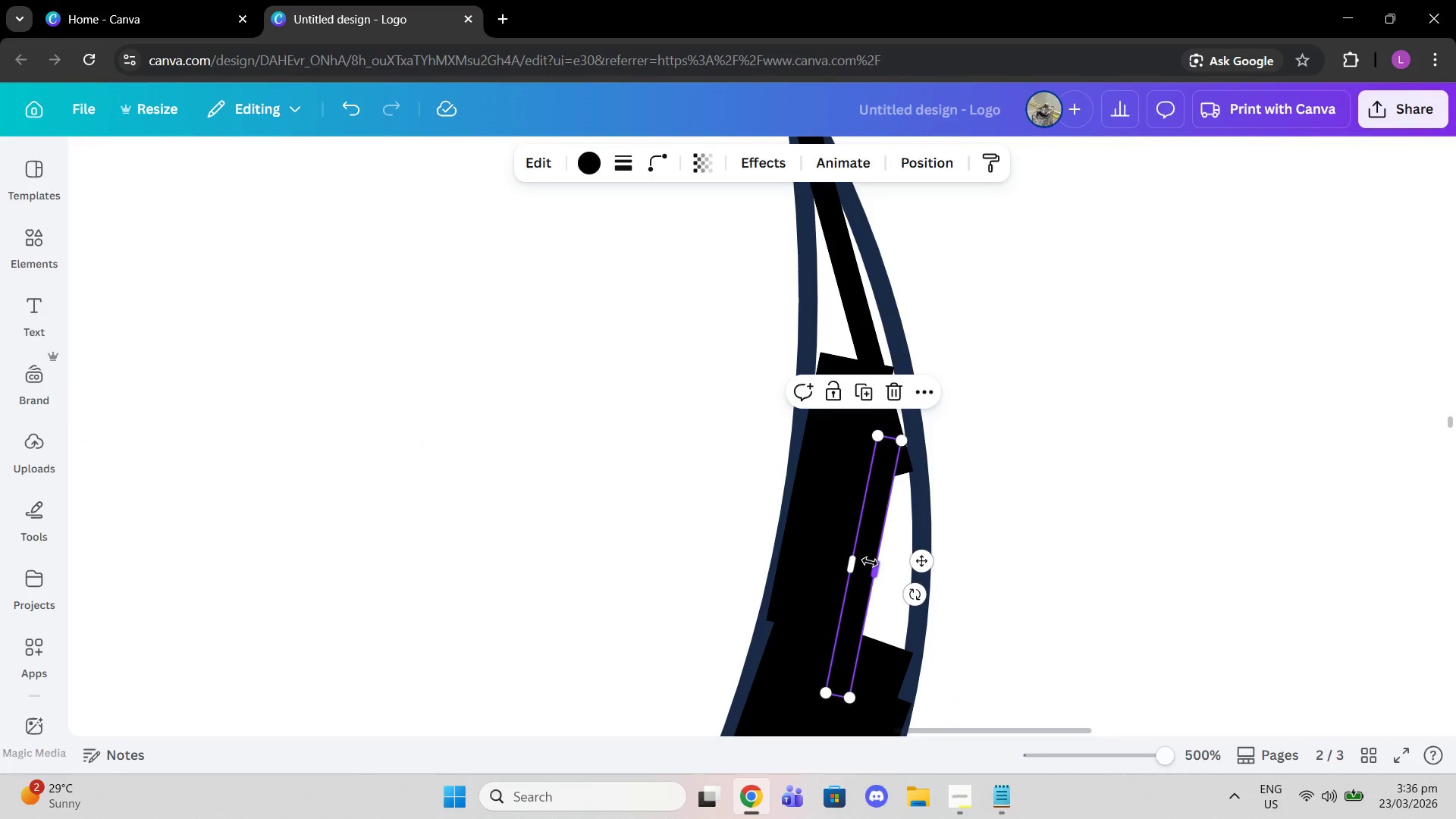 
left_click_drag(start_coordinate=[870, 561], to_coordinate=[885, 571])
 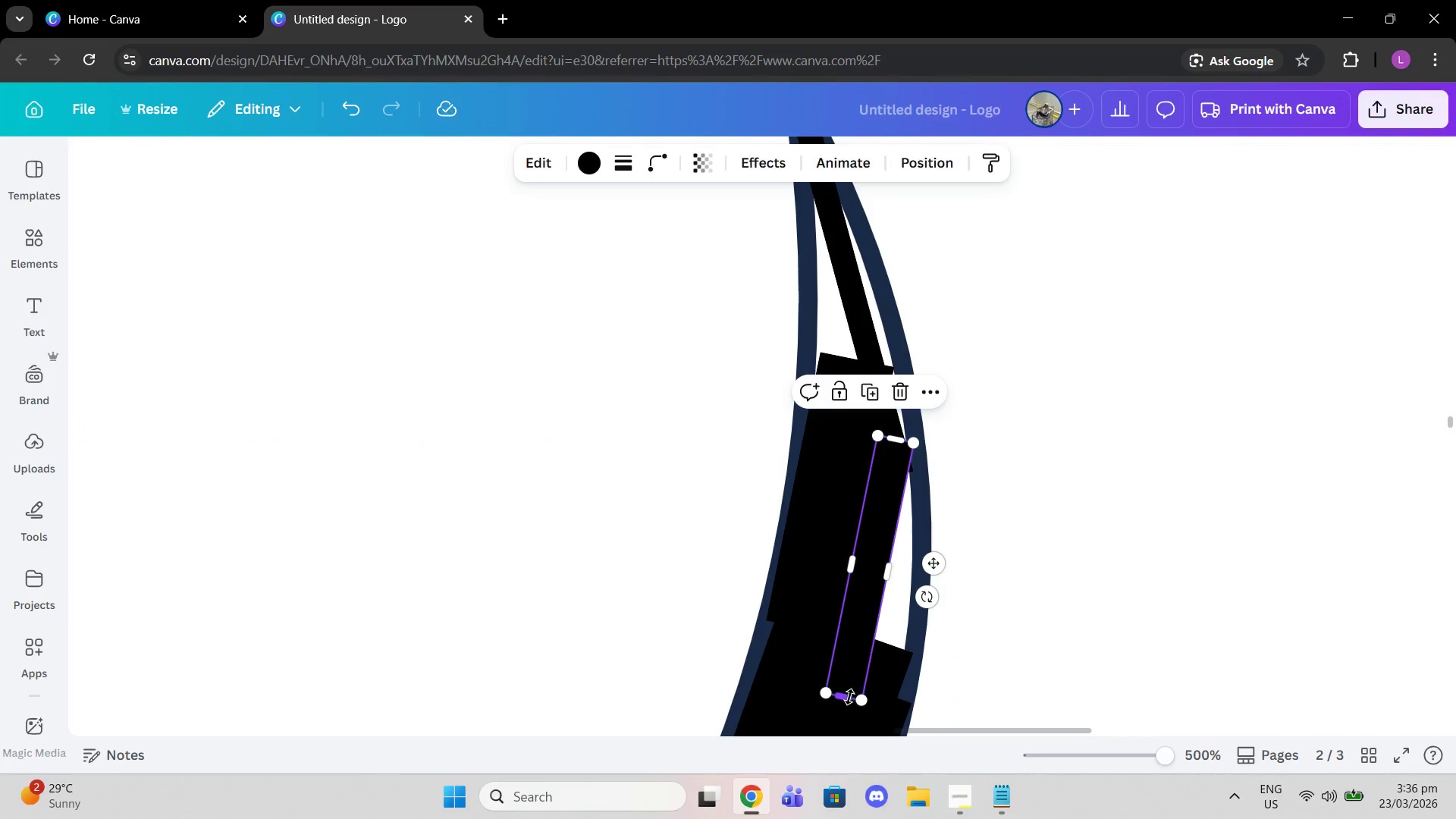 
left_click_drag(start_coordinate=[849, 697], to_coordinate=[861, 649])
 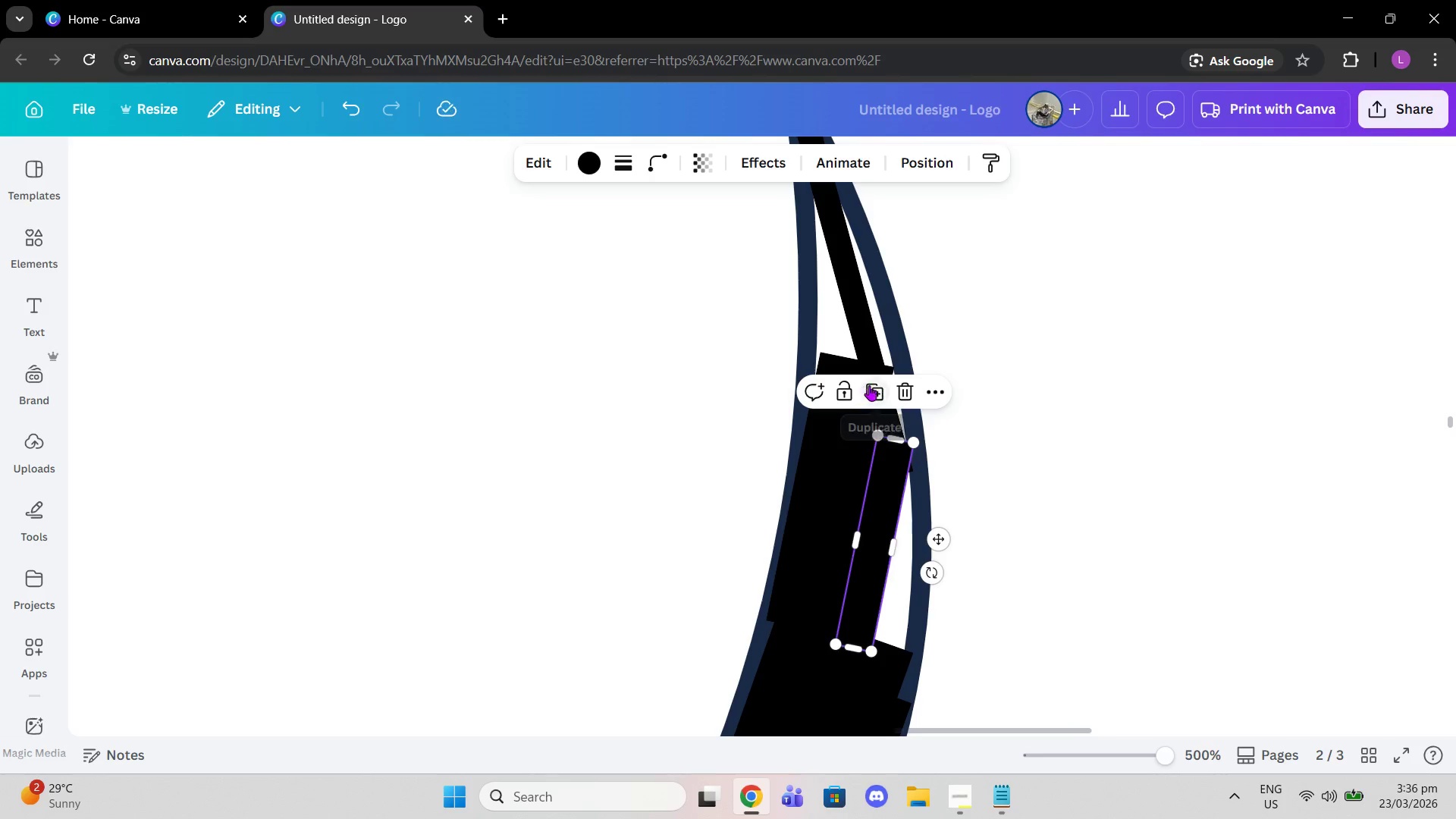 
left_click([873, 385])
 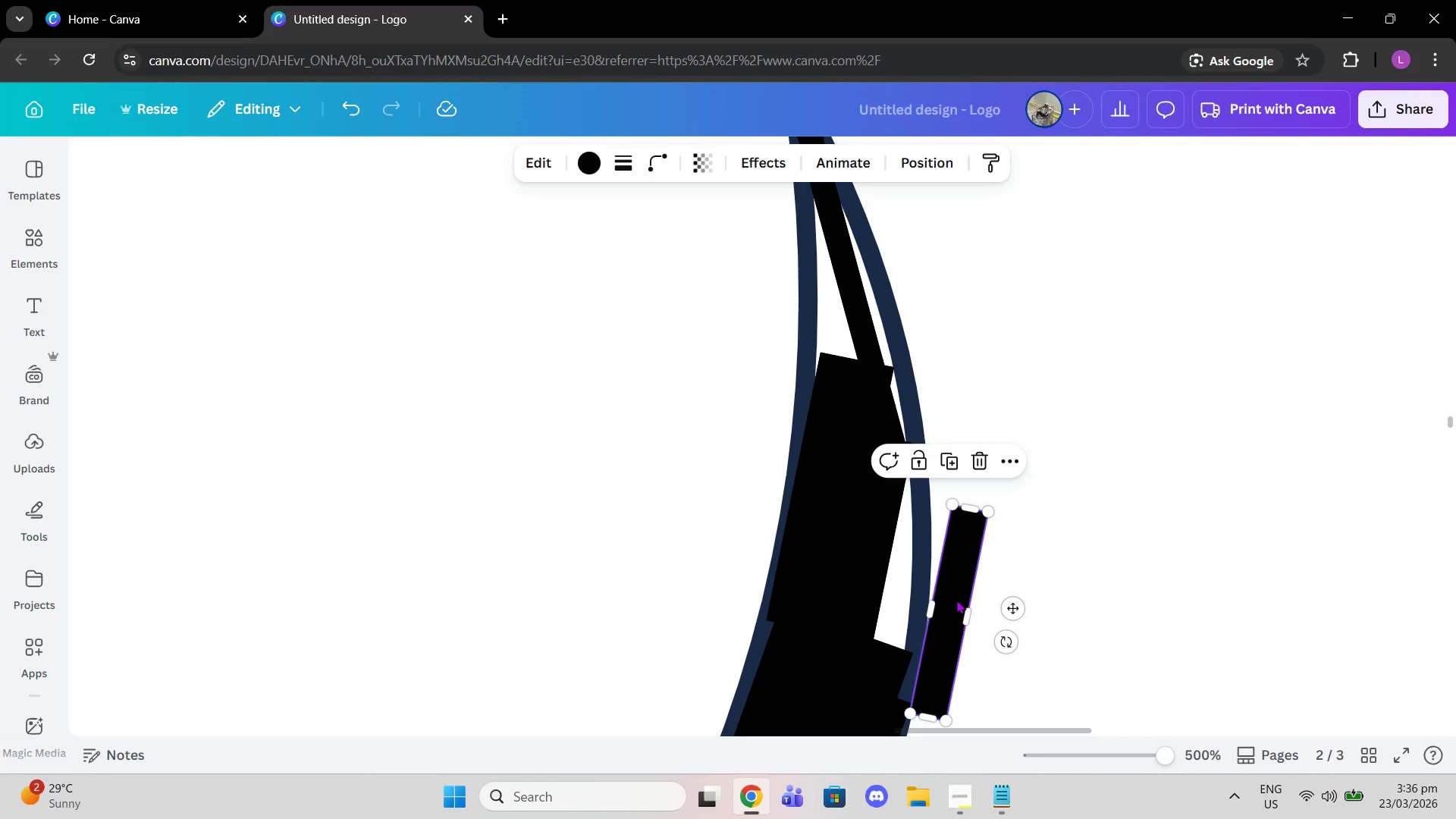 
left_click_drag(start_coordinate=[955, 600], to_coordinate=[896, 553])
 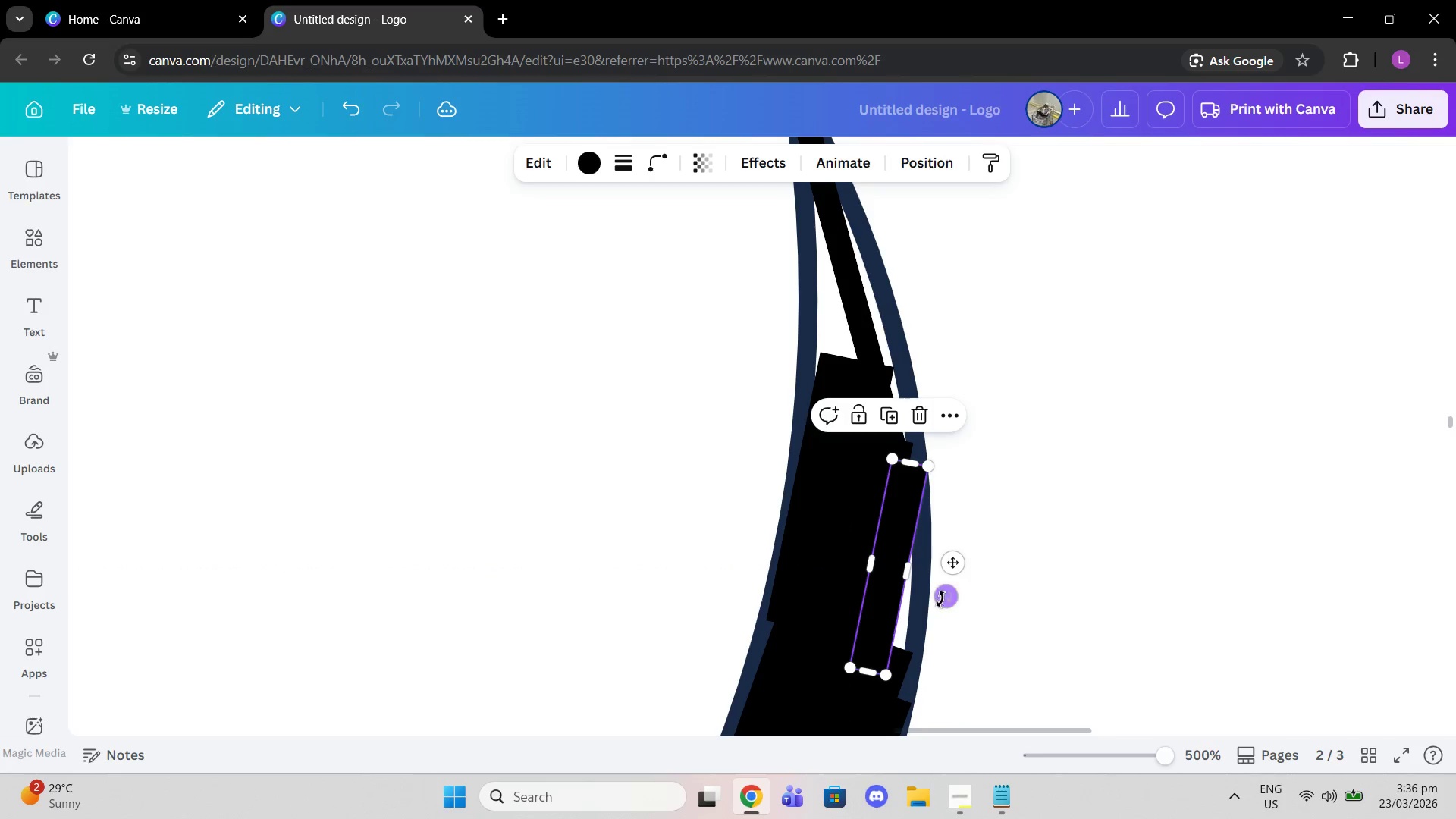 
left_click_drag(start_coordinate=[940, 600], to_coordinate=[962, 591])
 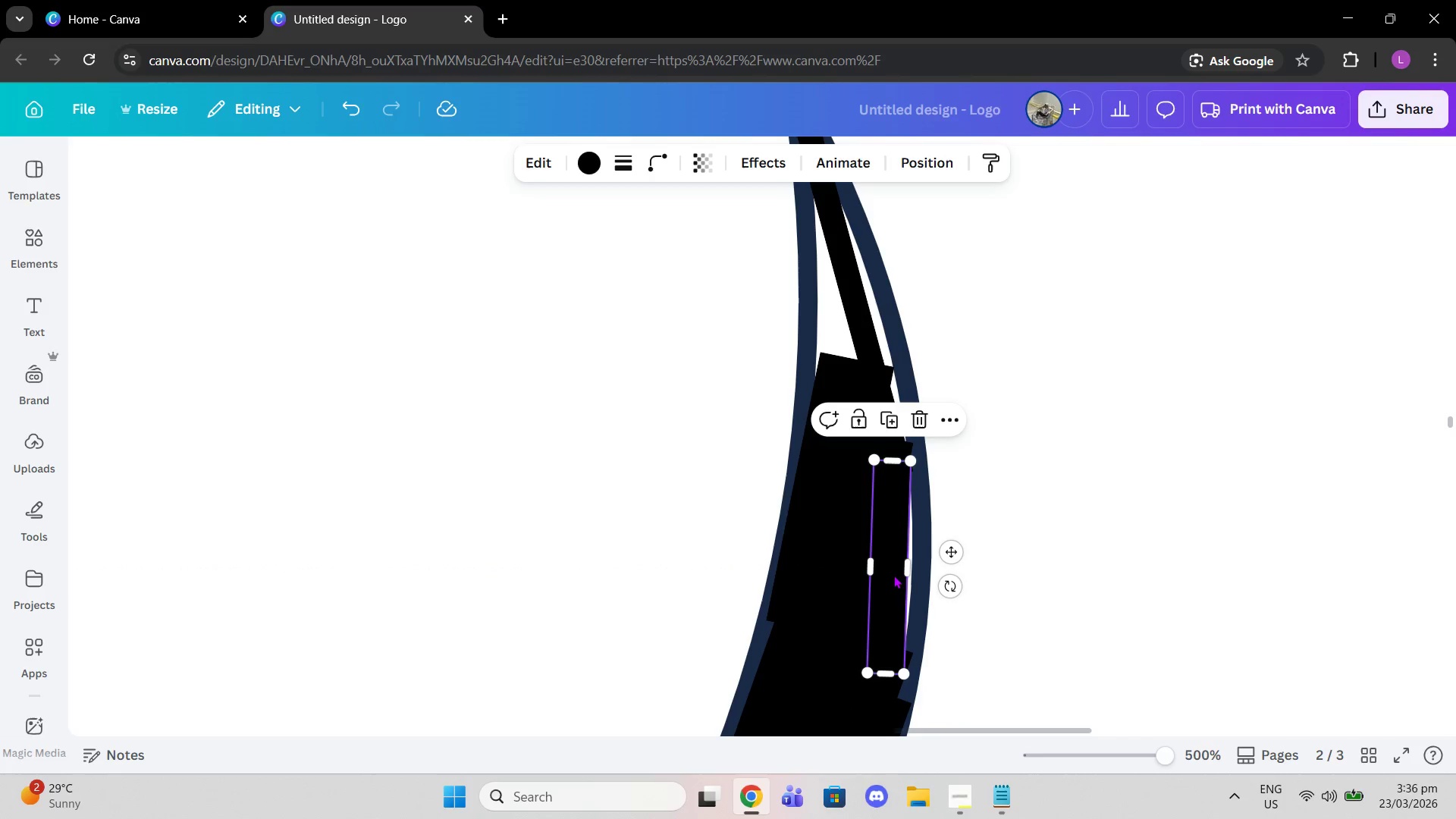 
left_click_drag(start_coordinate=[893, 575], to_coordinate=[898, 560])
 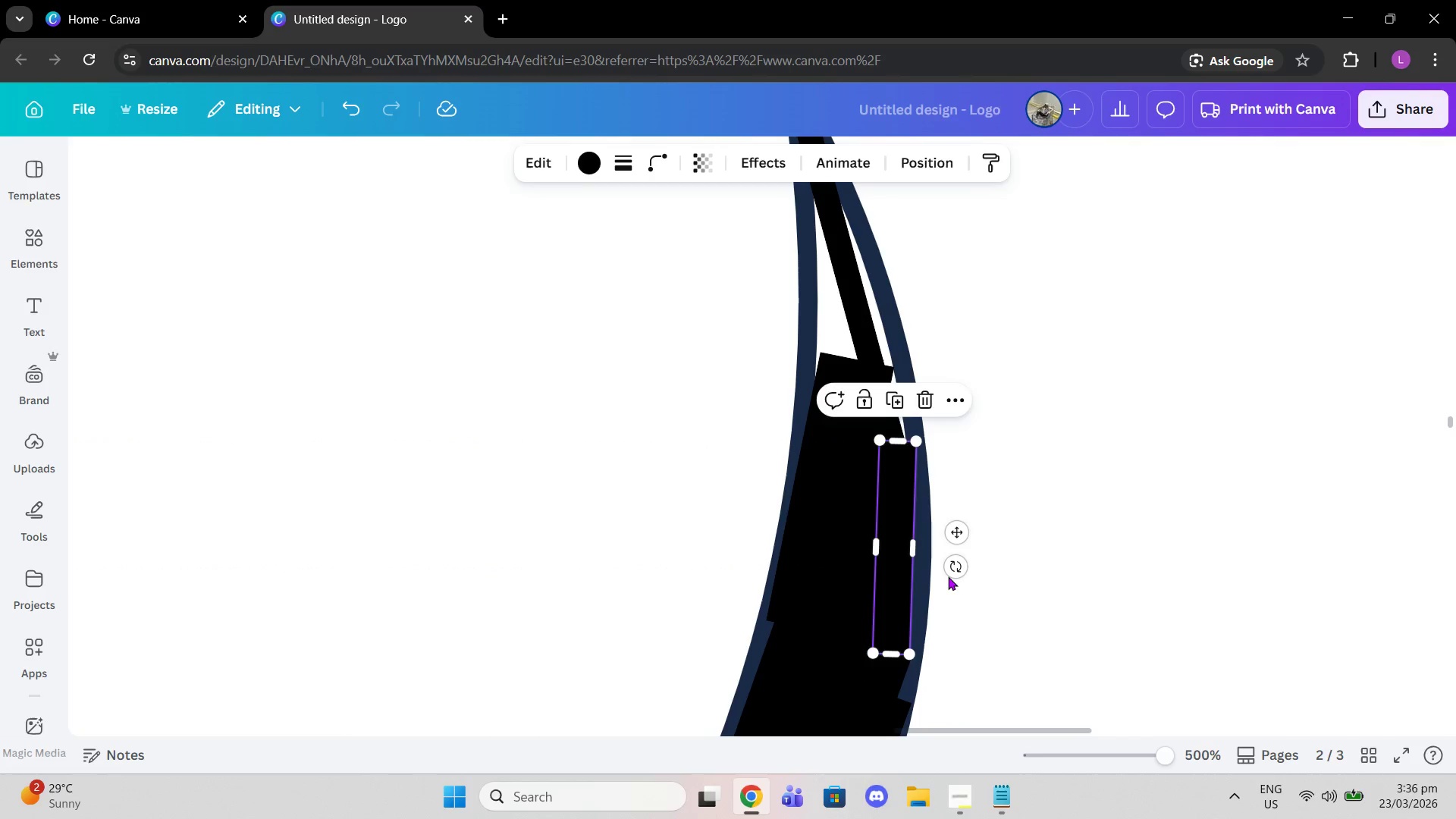 
left_click([948, 576])
 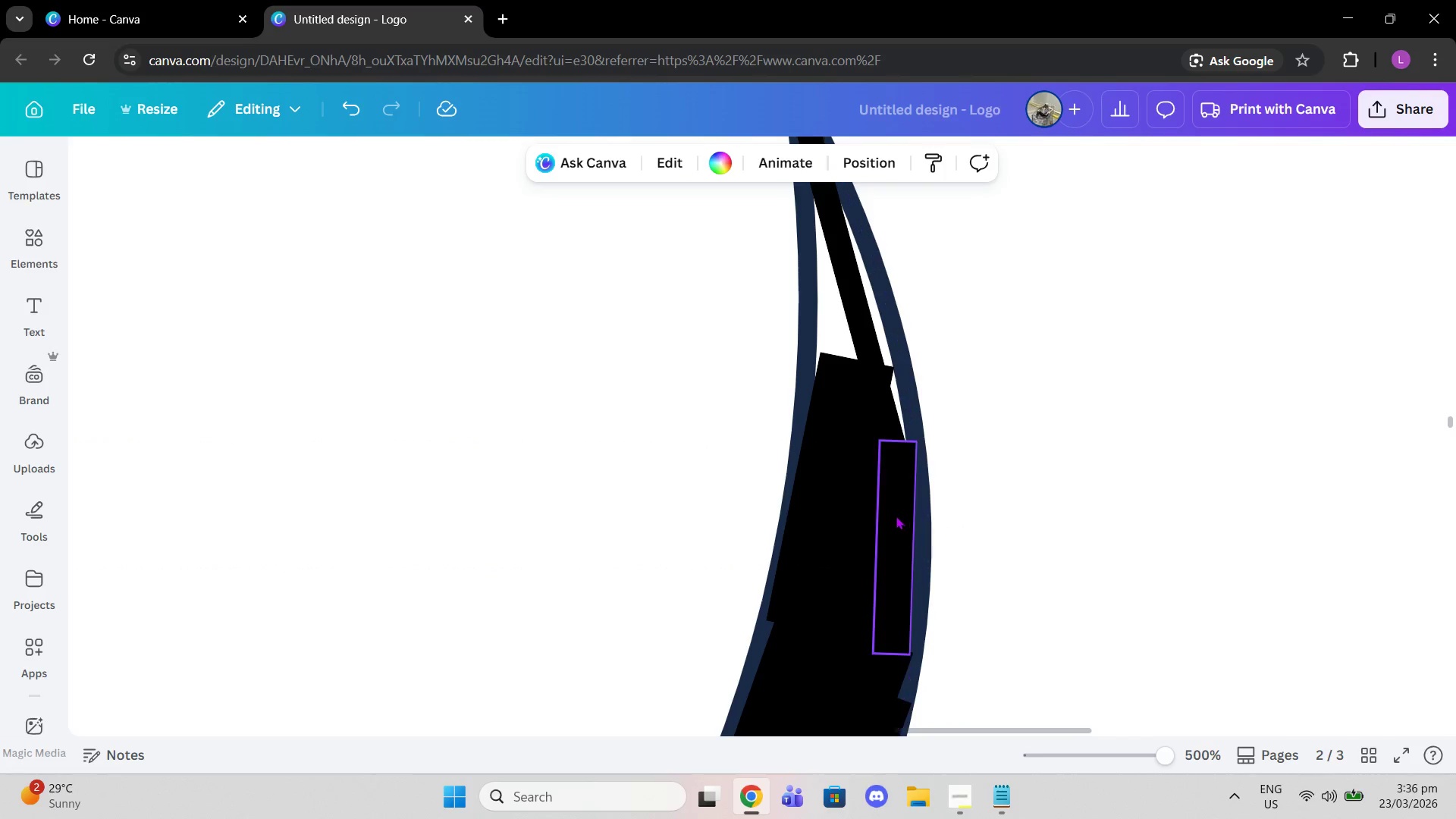 
left_click([896, 516])
 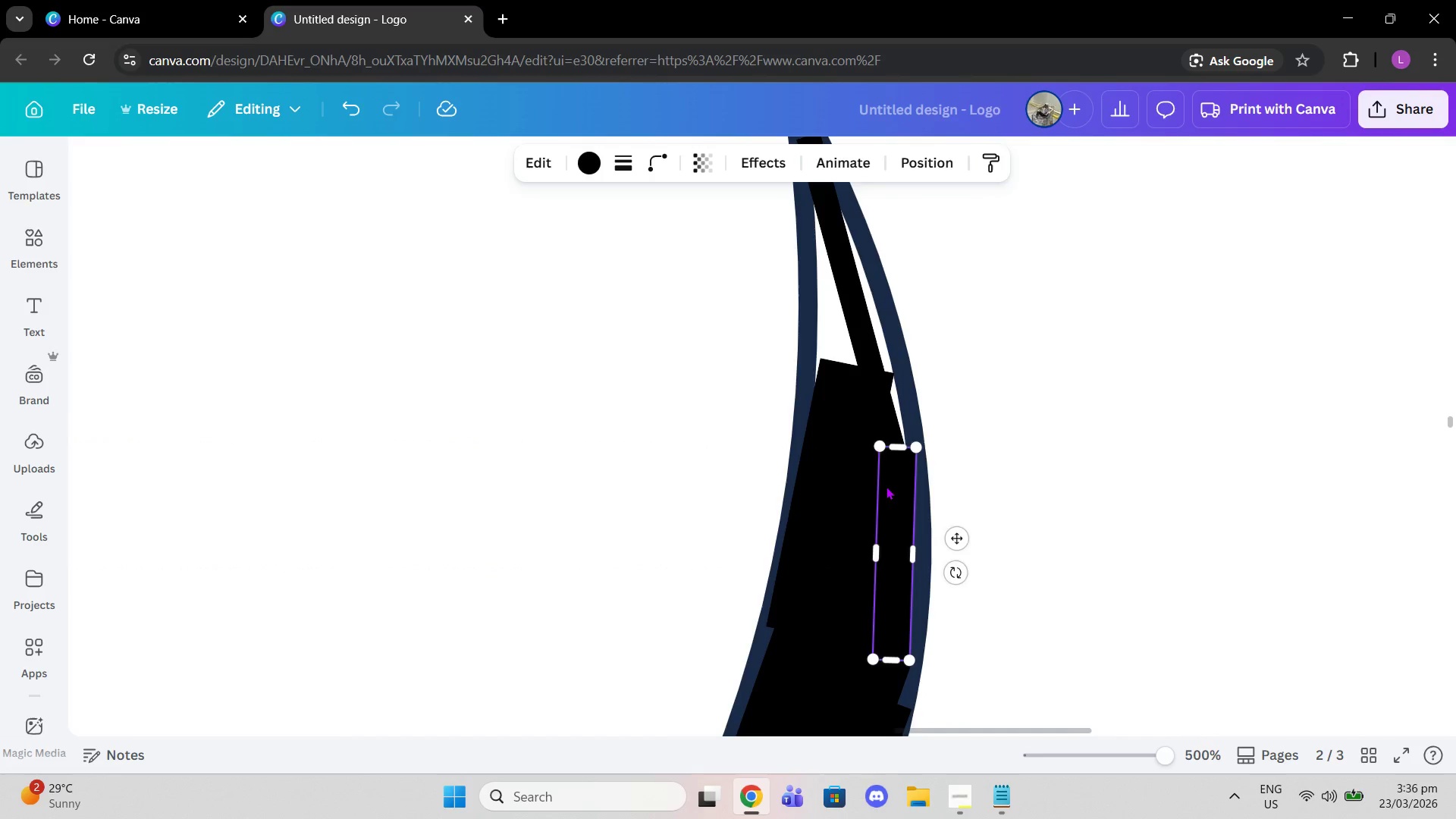 
scroll: coordinate [886, 486], scroll_direction: up, amount: 1.0
 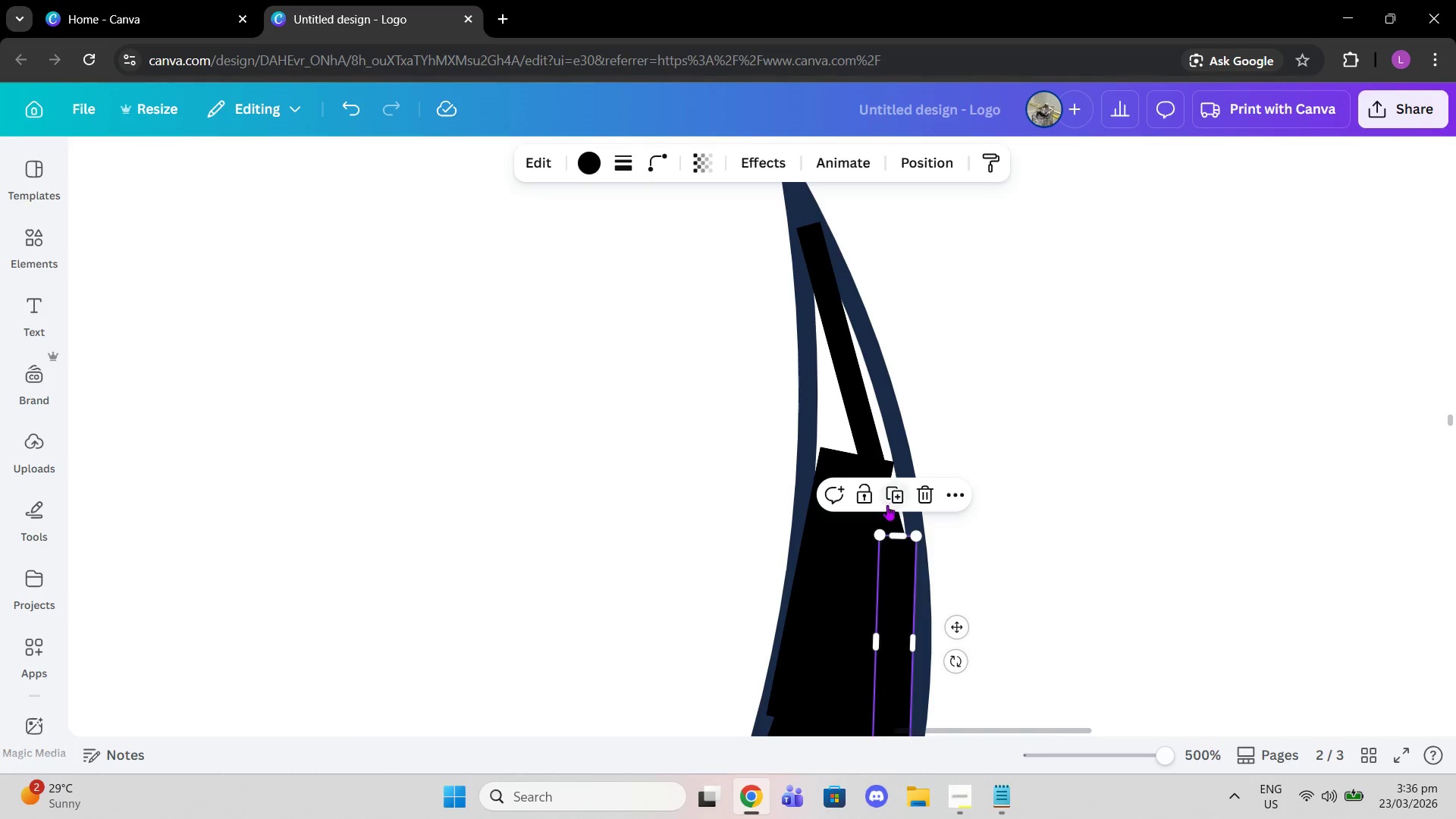 
left_click([888, 491])
 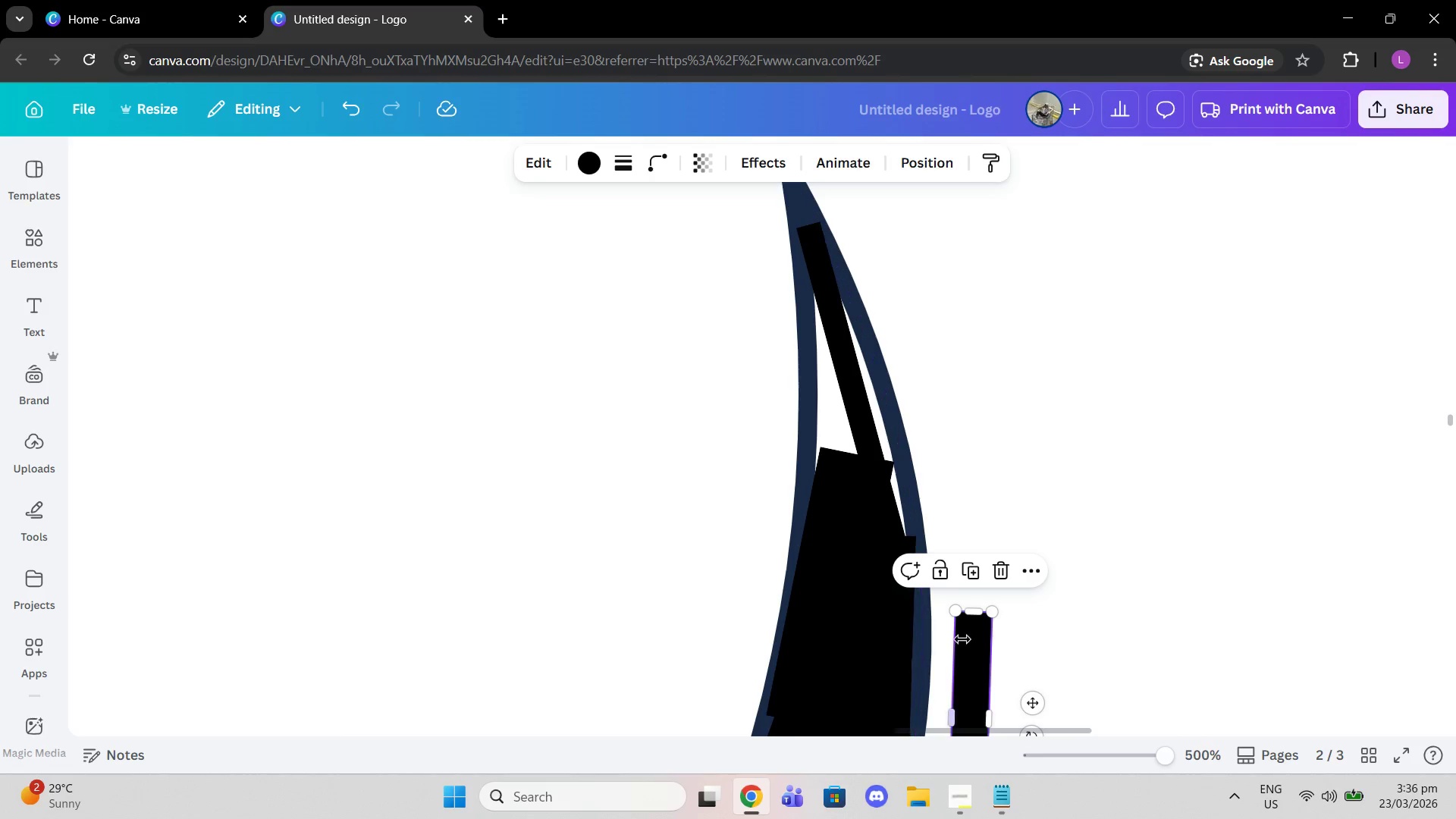 
left_click_drag(start_coordinate=[970, 650], to_coordinate=[824, 315])
 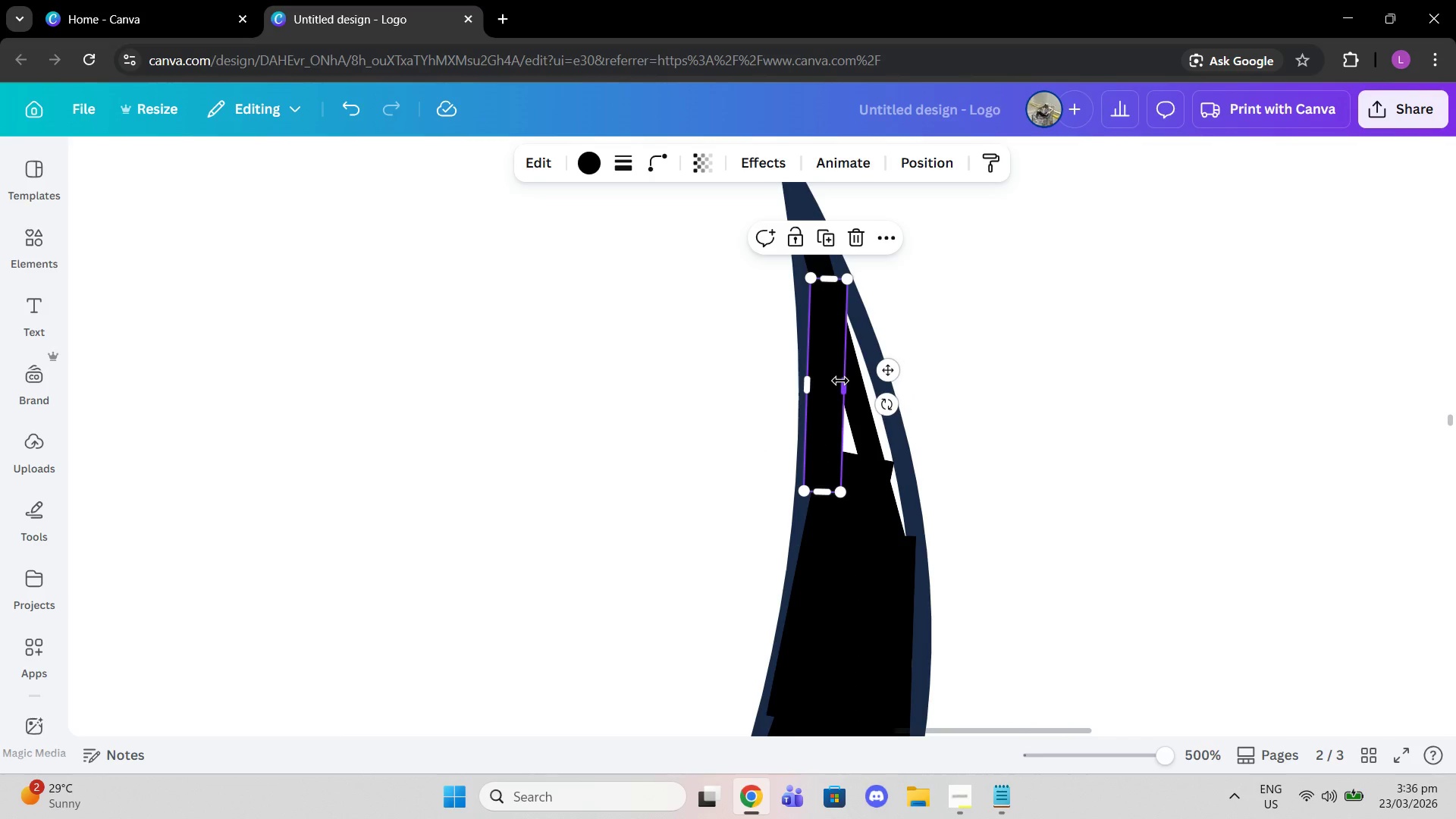 
left_click_drag(start_coordinate=[840, 381], to_coordinate=[836, 384])
 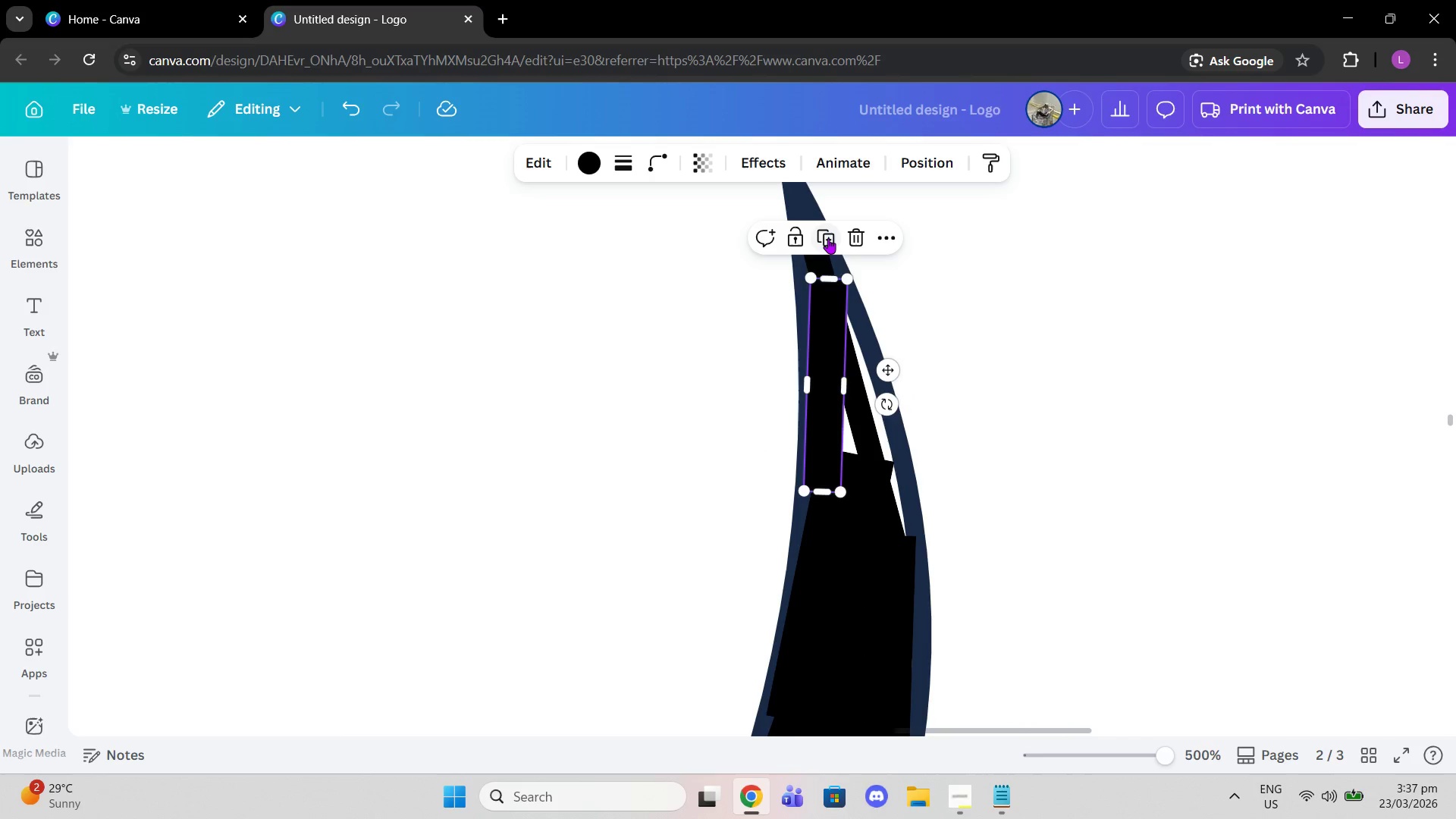 
left_click([827, 238])
 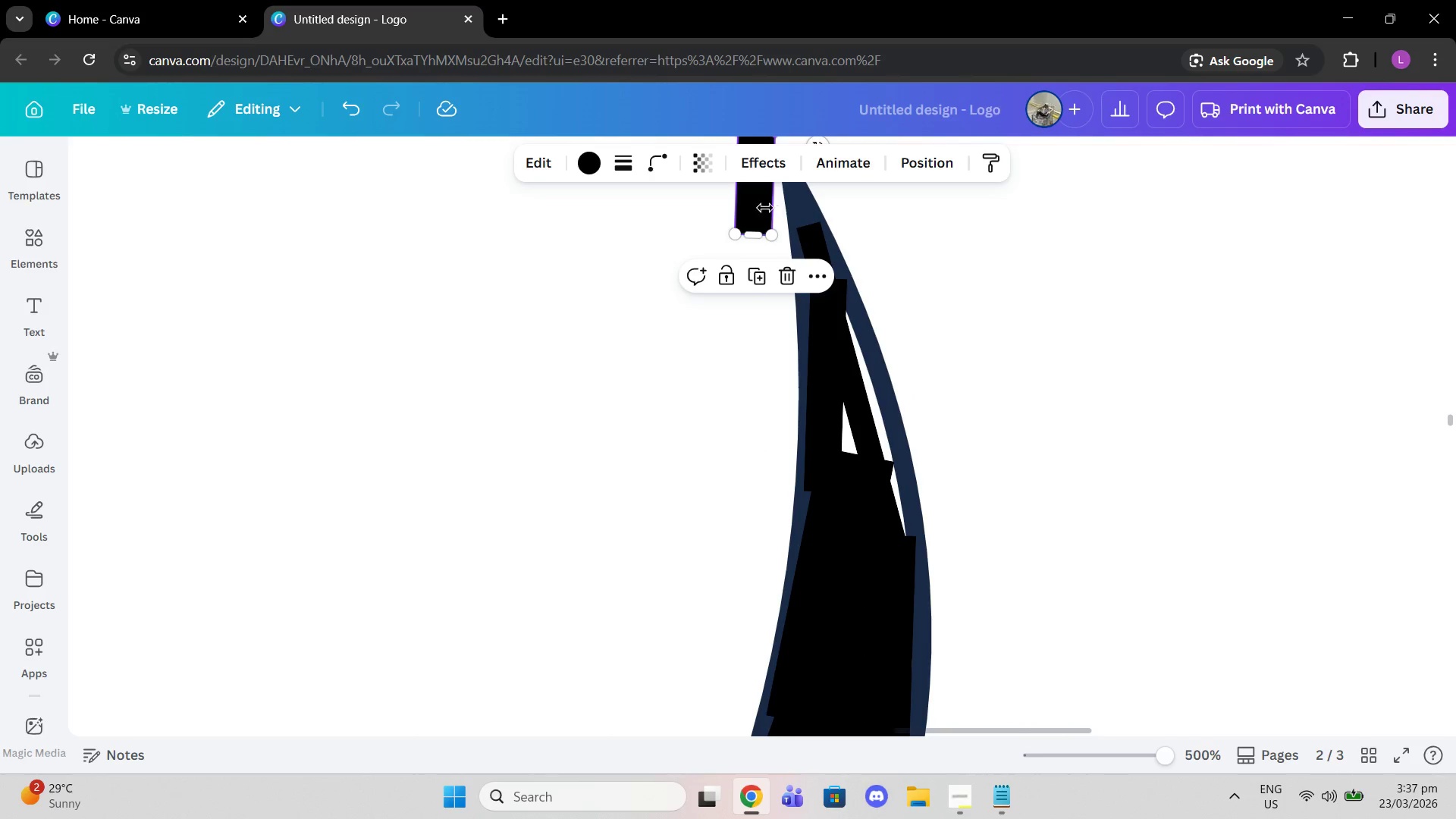 
left_click_drag(start_coordinate=[765, 208], to_coordinate=[912, 488])
 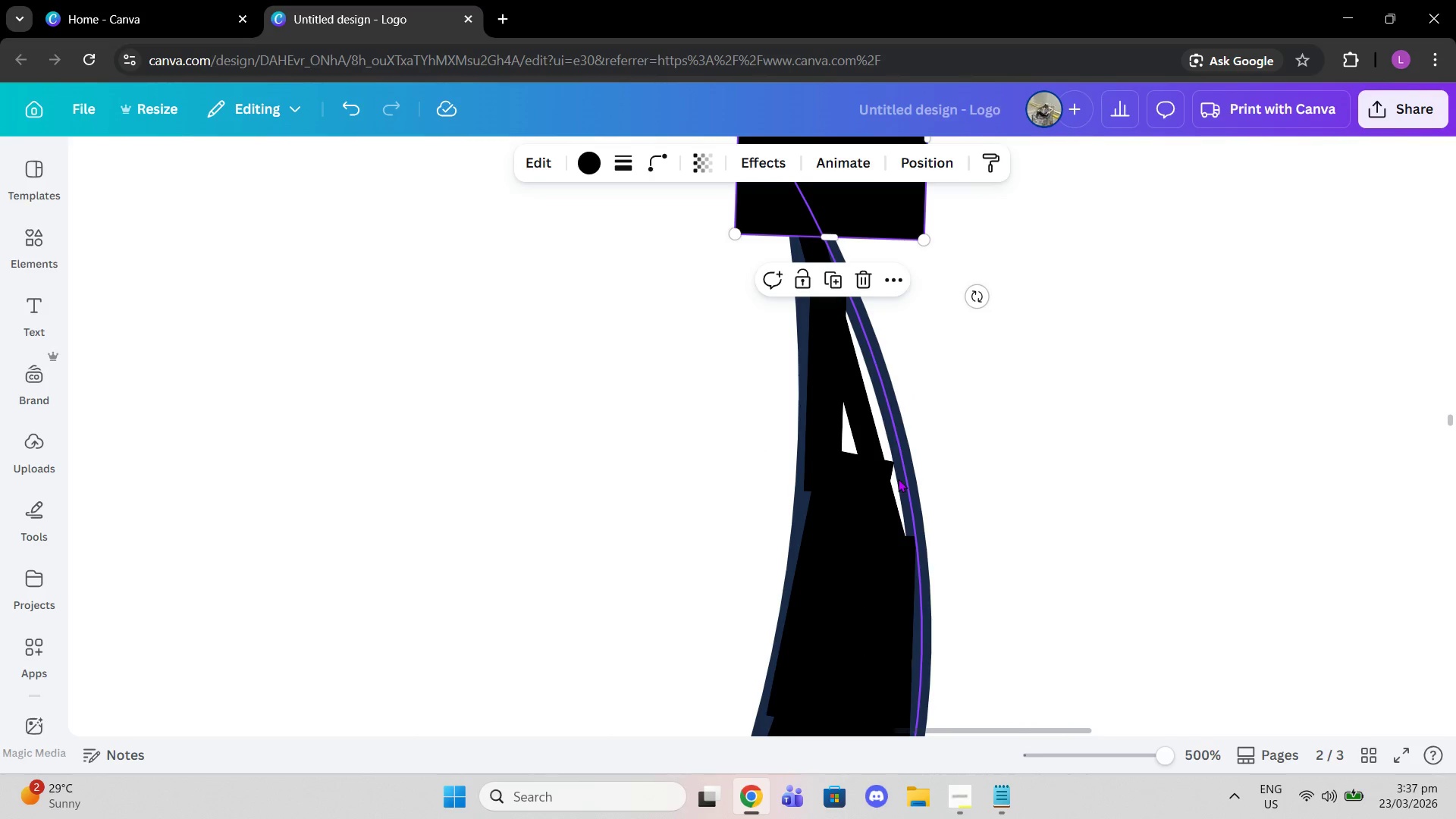 
key(Control+Z)
 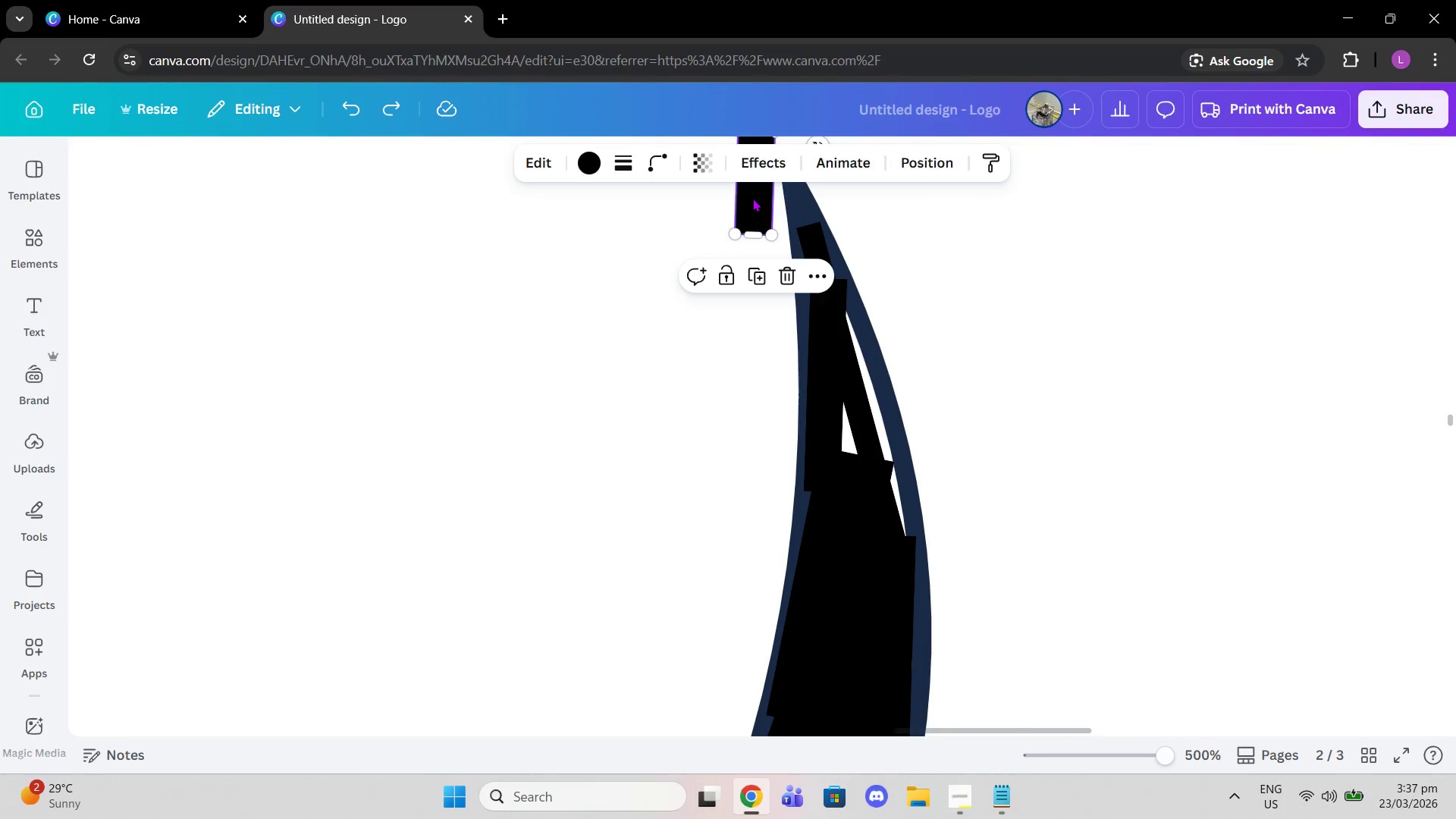 
left_click_drag(start_coordinate=[753, 198], to_coordinate=[842, 486])
 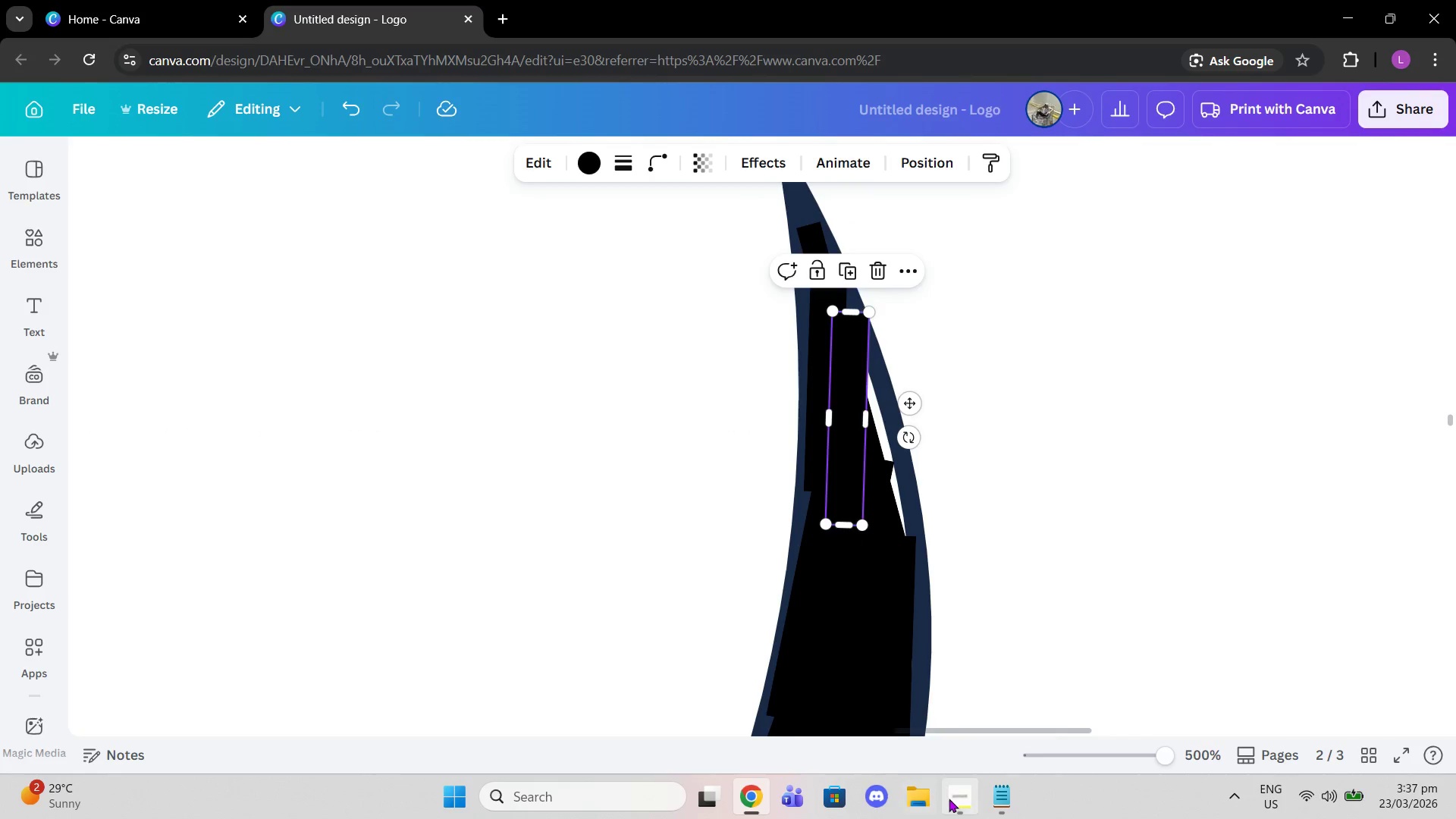 
left_click([957, 800])